 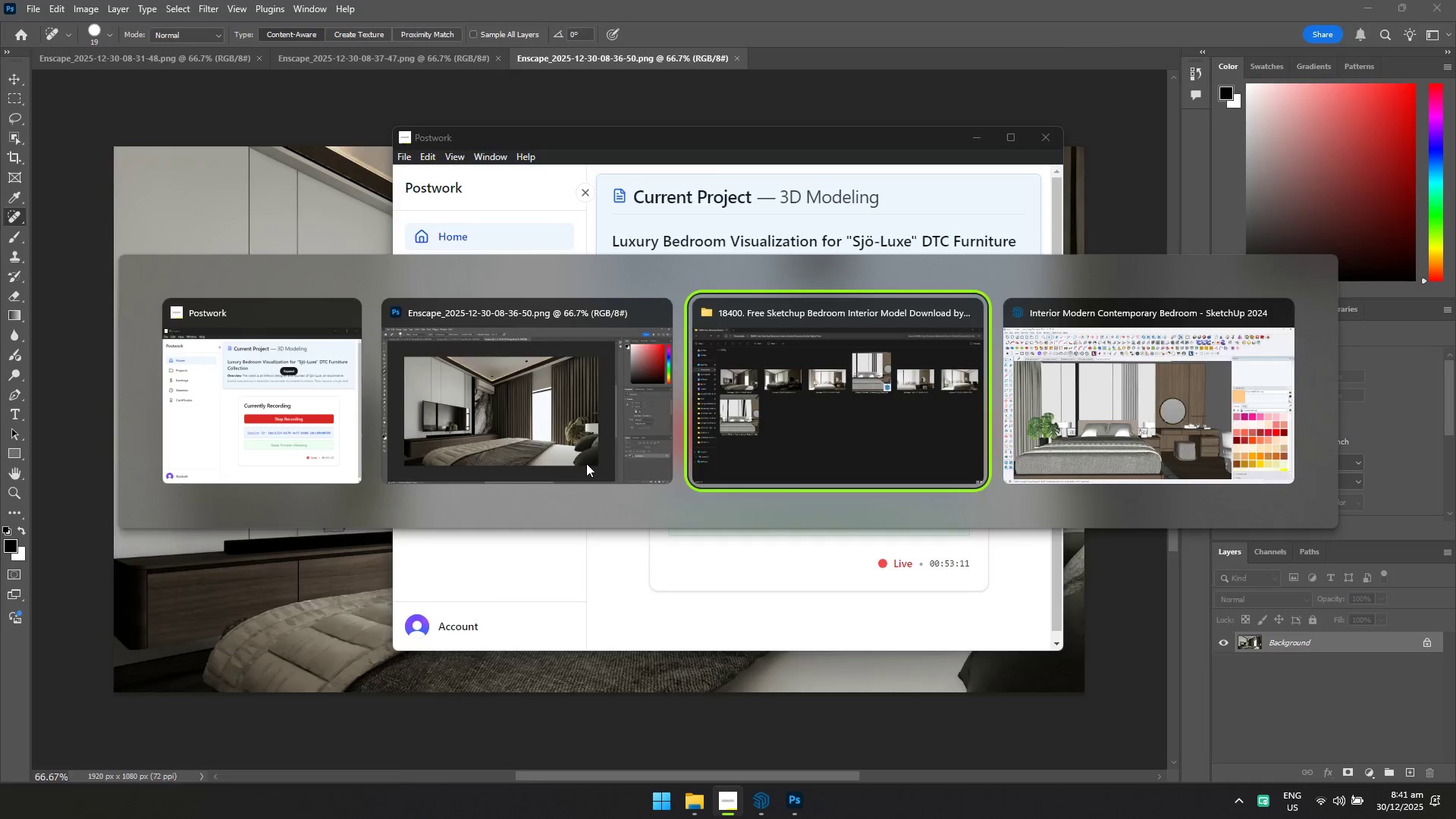 
left_click([915, 475])
 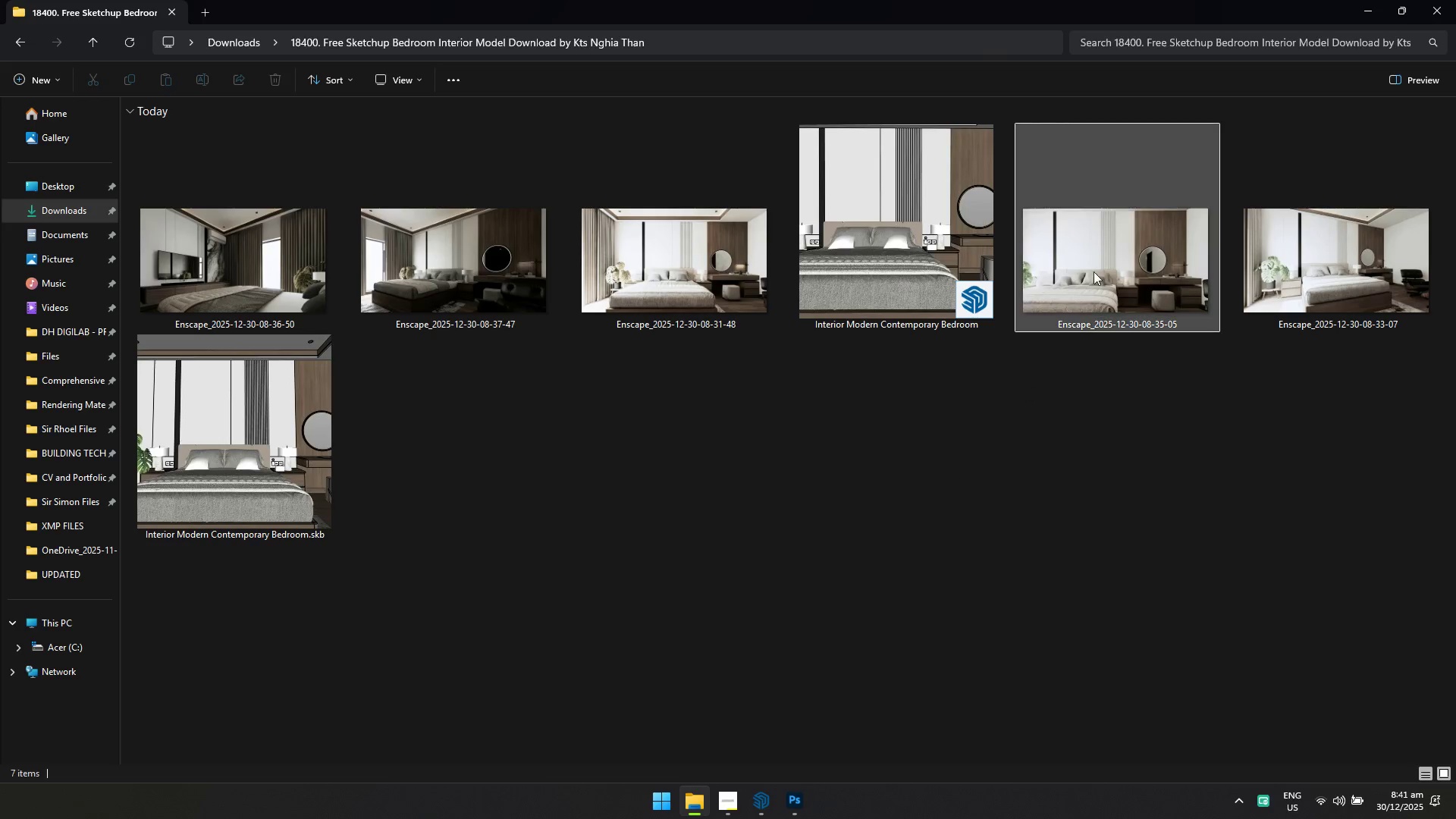 
left_click_drag(start_coordinate=[1109, 250], to_coordinate=[793, 66])
 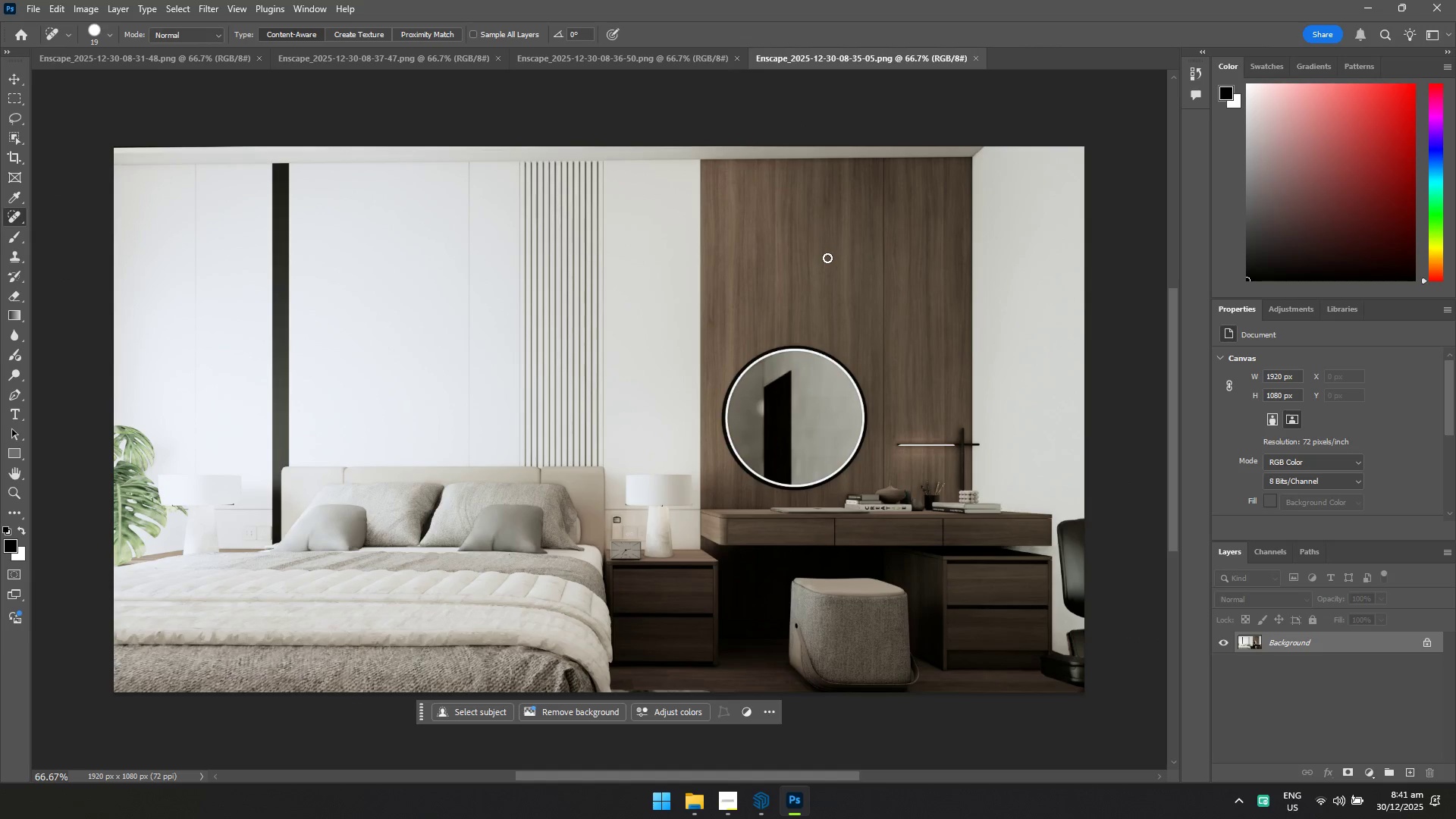 
key(Control+Shift+A)
 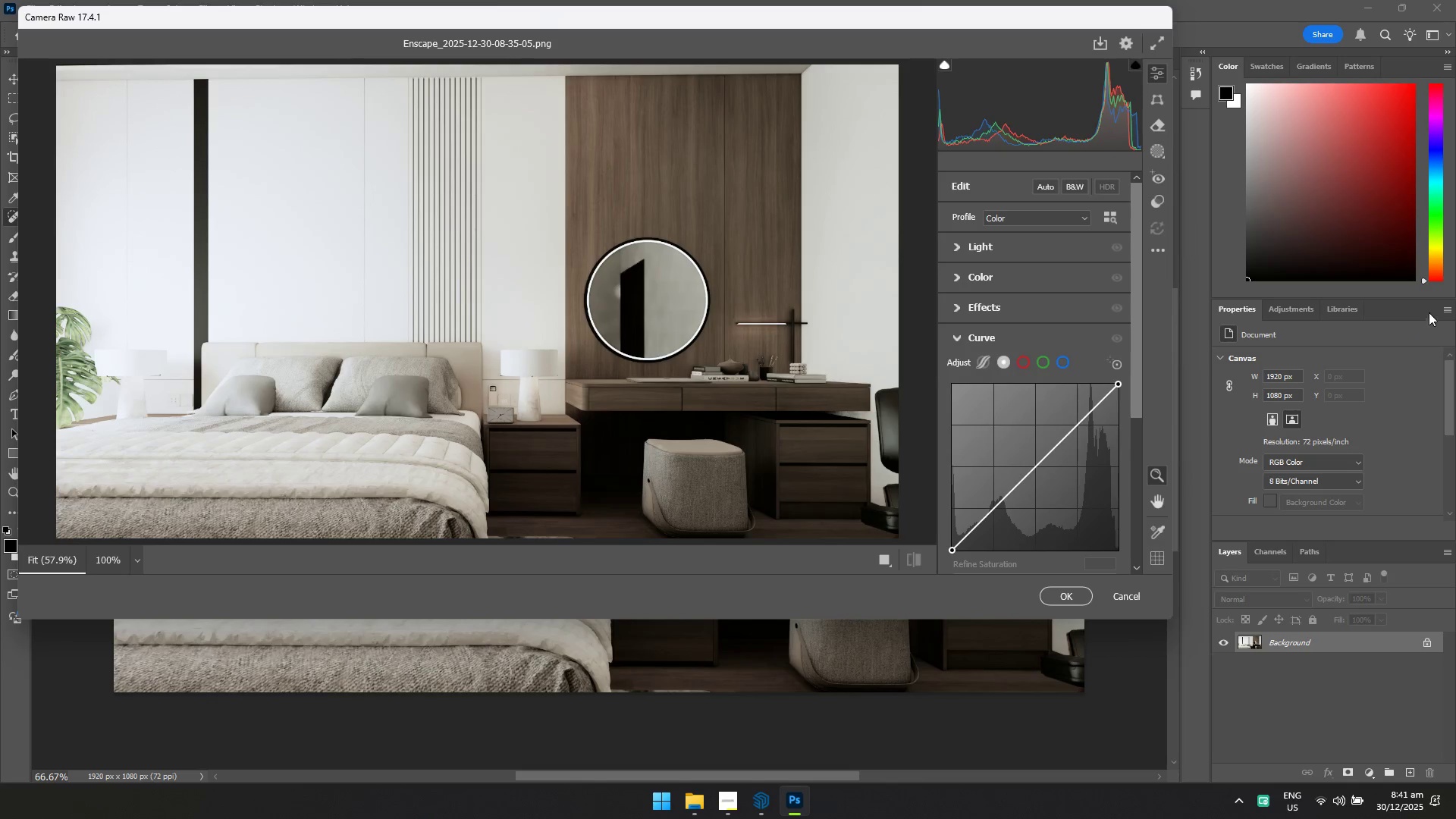 
left_click([1157, 248])
 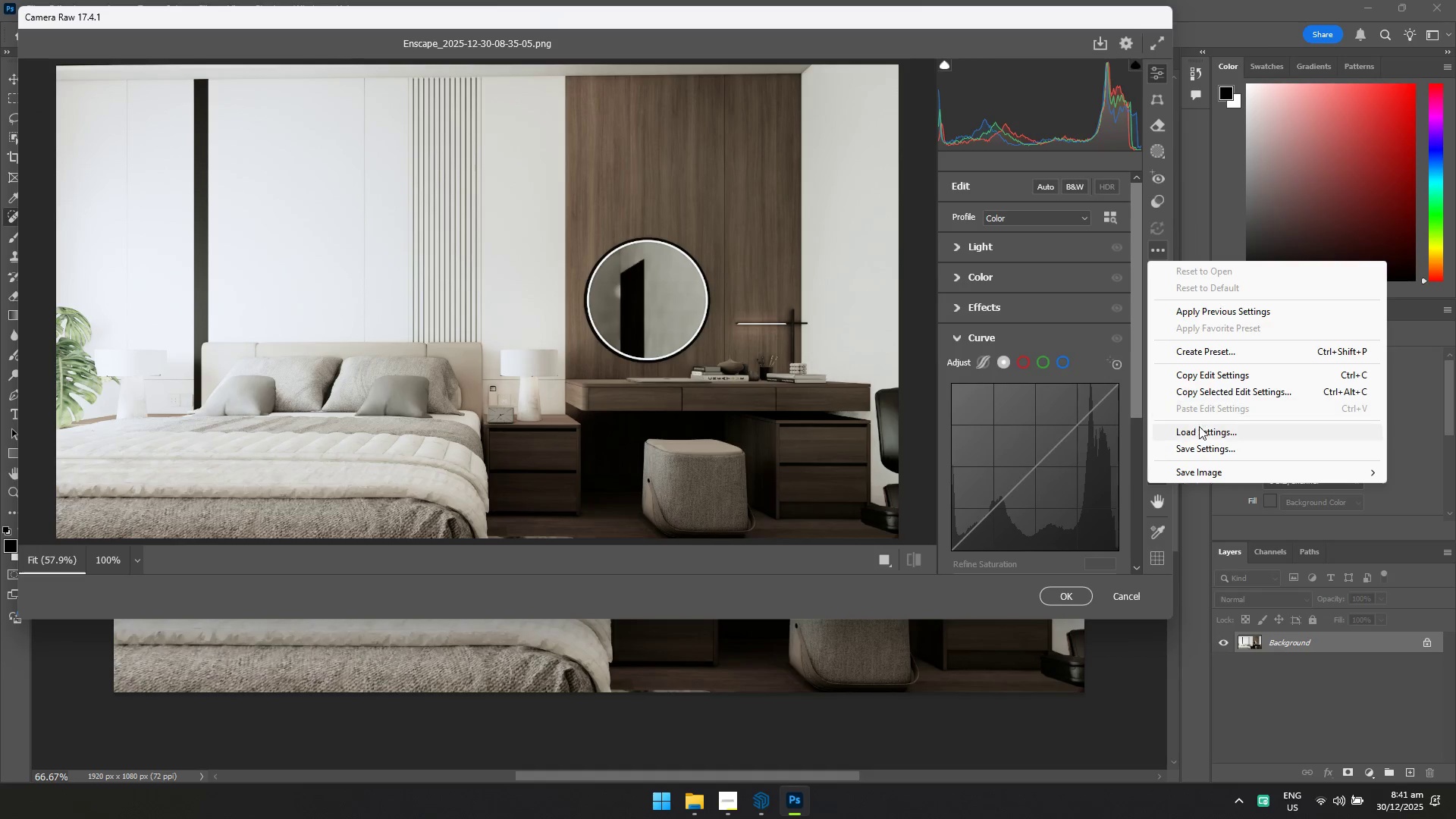 
left_click([1200, 435])
 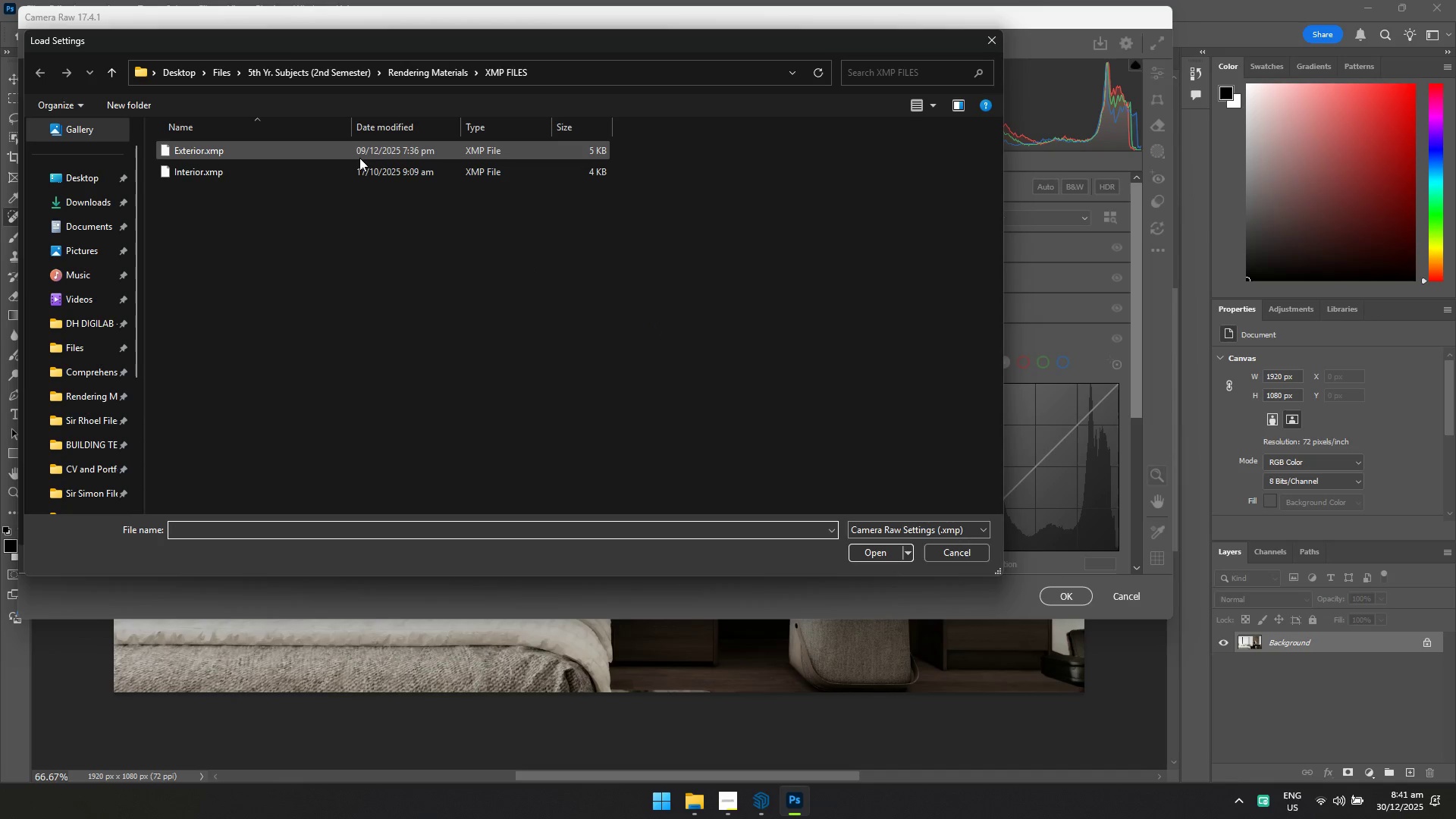 
left_click([356, 173])
 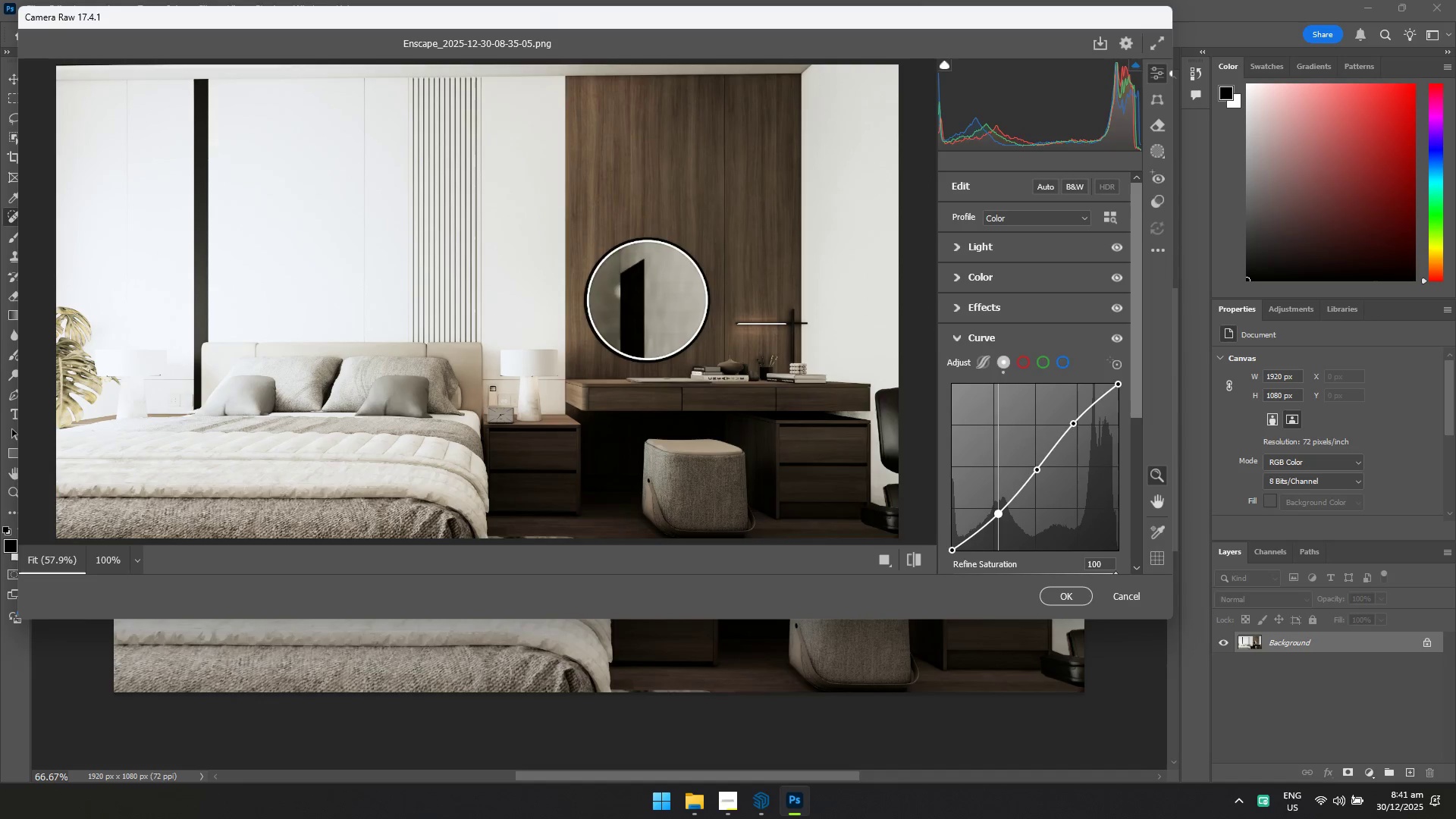 
left_click_drag(start_coordinate=[1070, 423], to_coordinate=[1074, 421])
 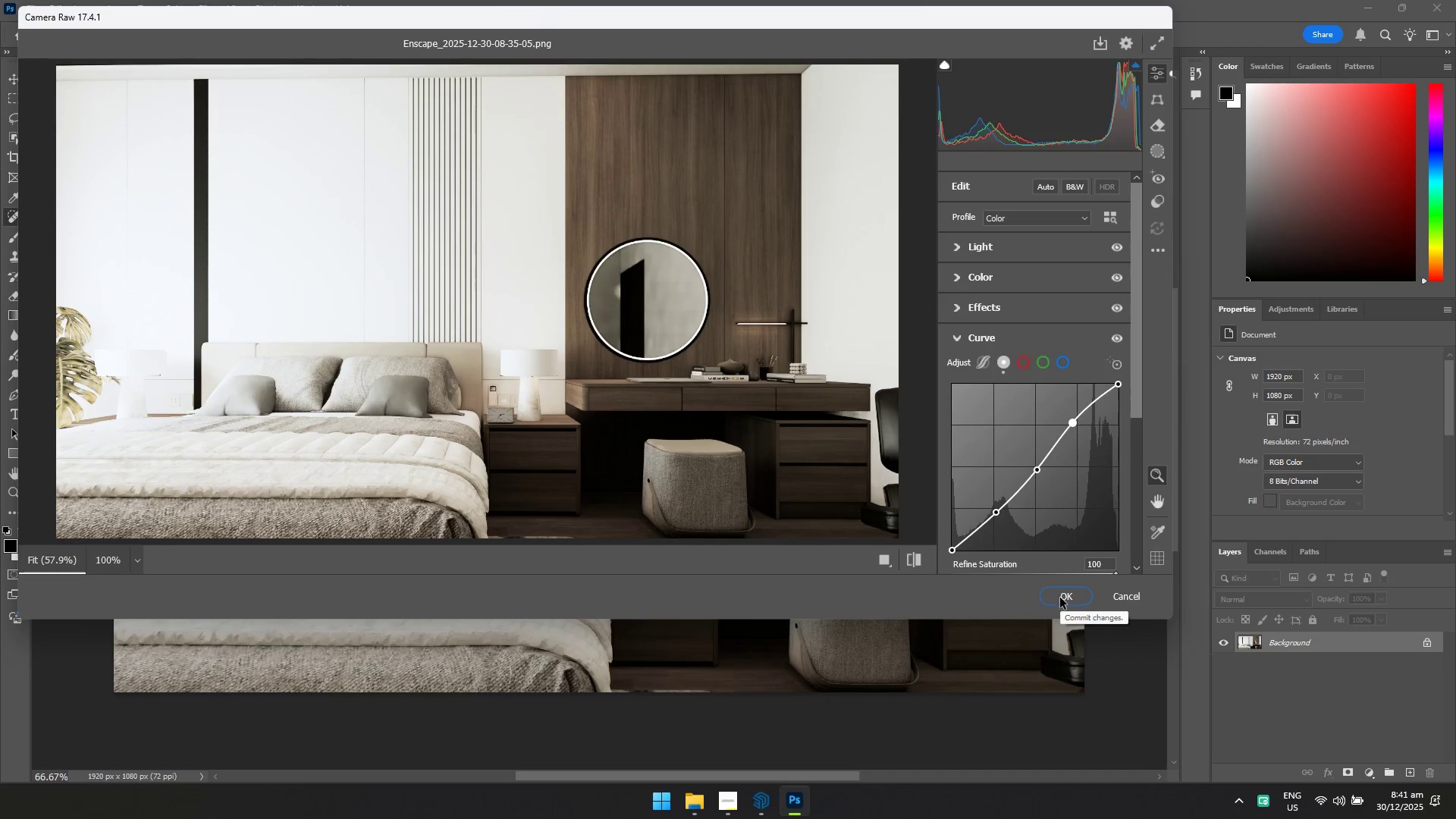 
left_click([1061, 598])
 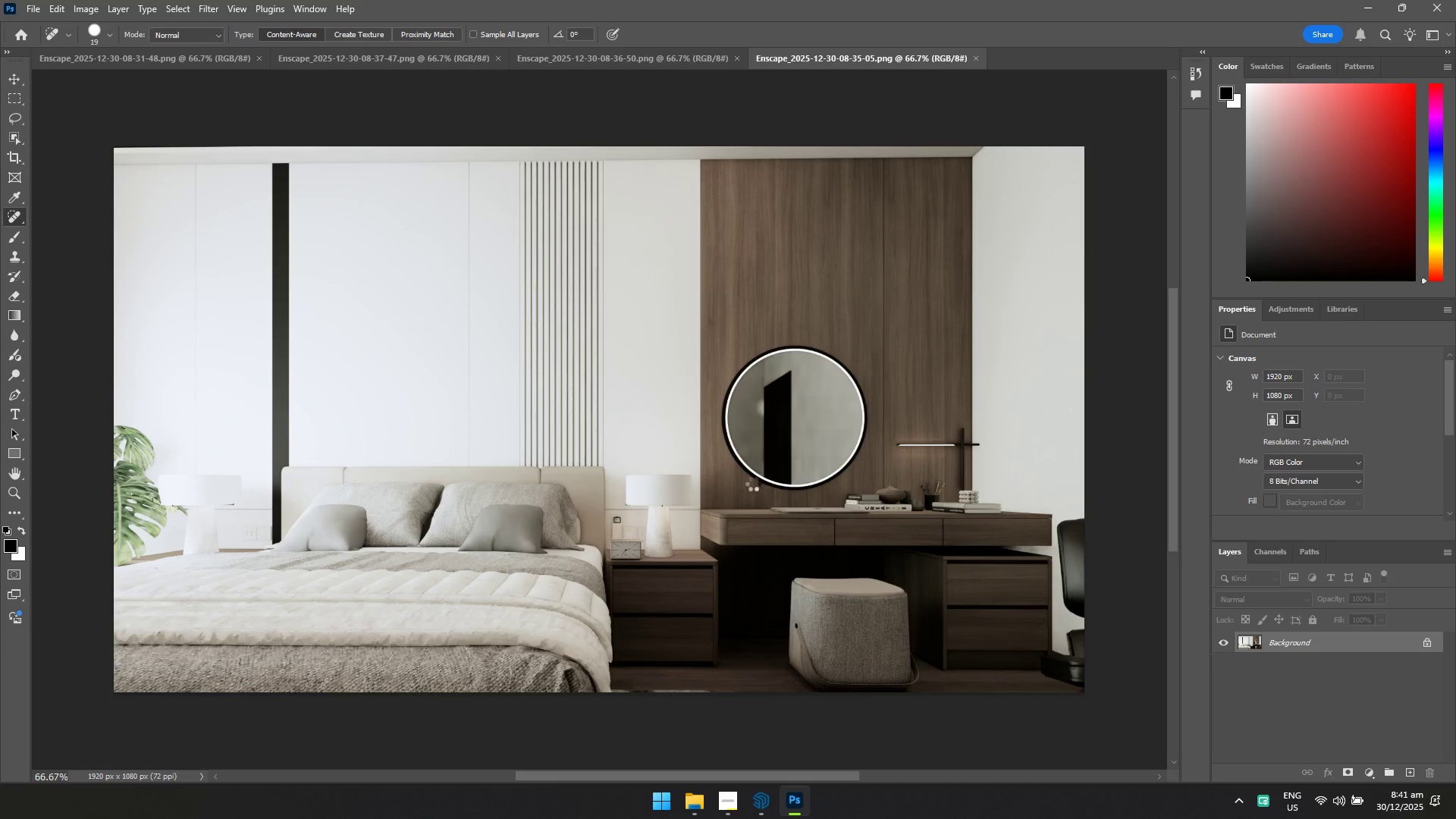 
key(Control+S)
 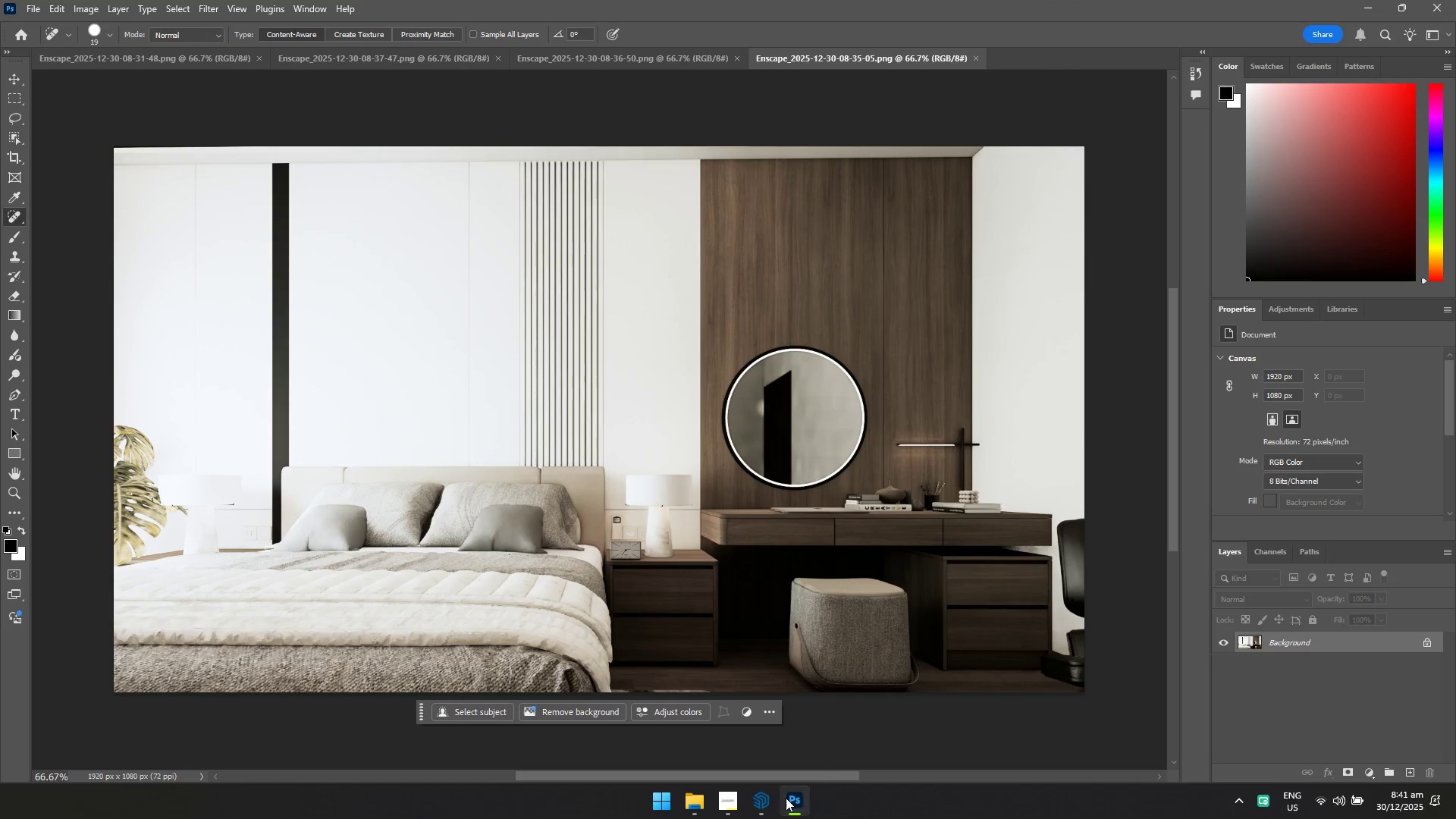 
double_click([956, 592])
 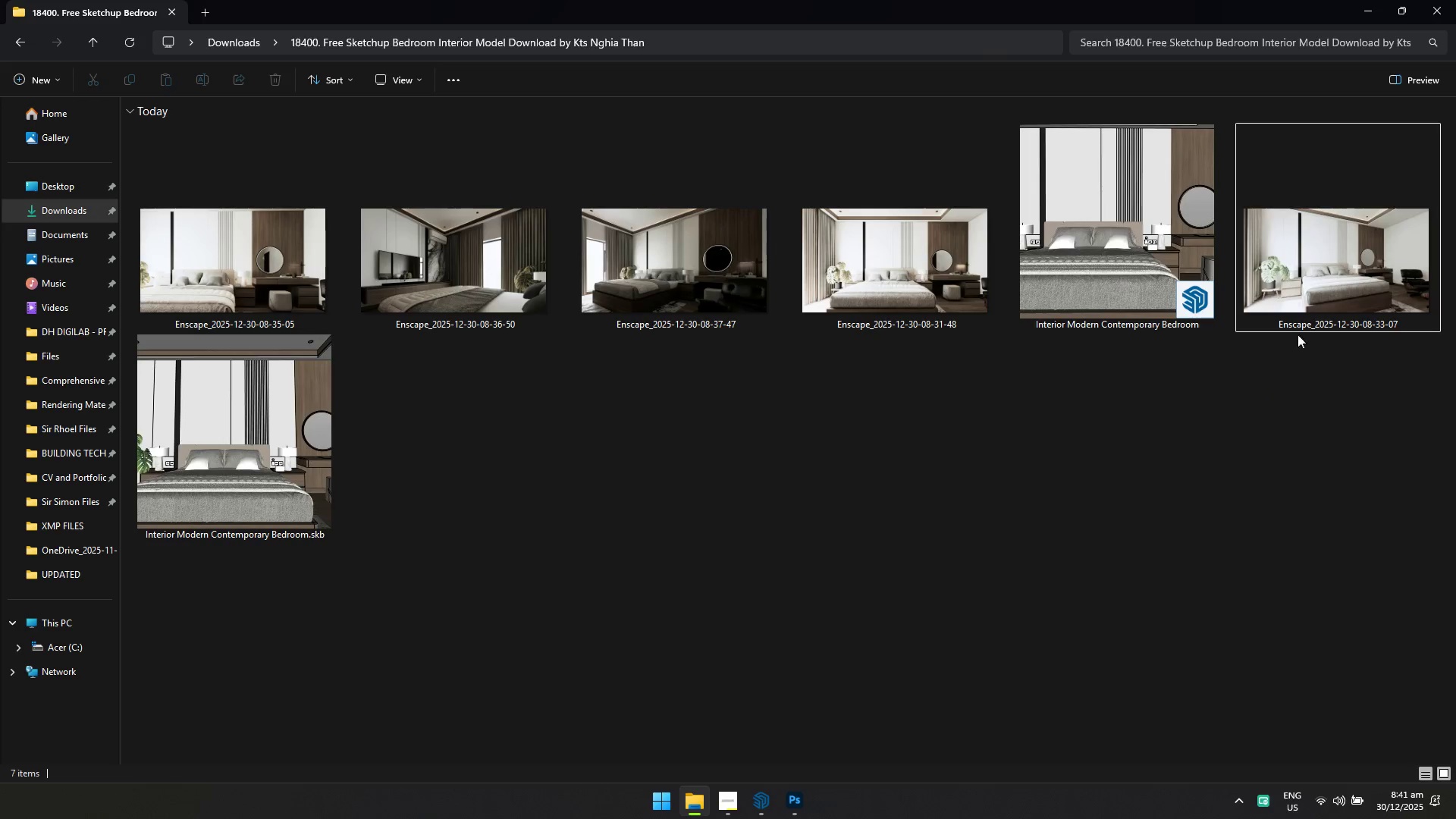 
left_click_drag(start_coordinate=[1316, 270], to_coordinate=[1032, 67])
 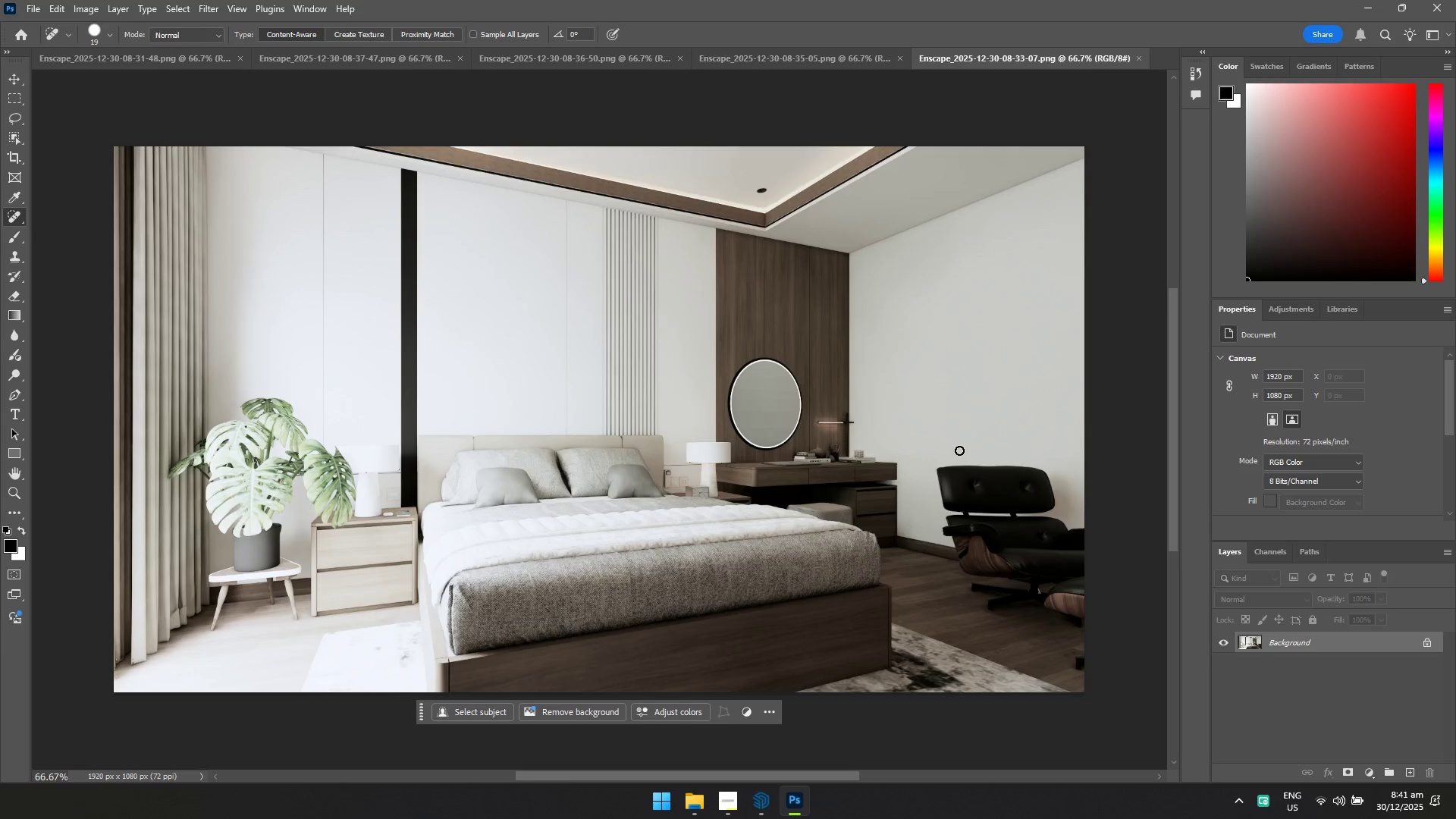 
key(Control+Shift+ShiftLeft)
 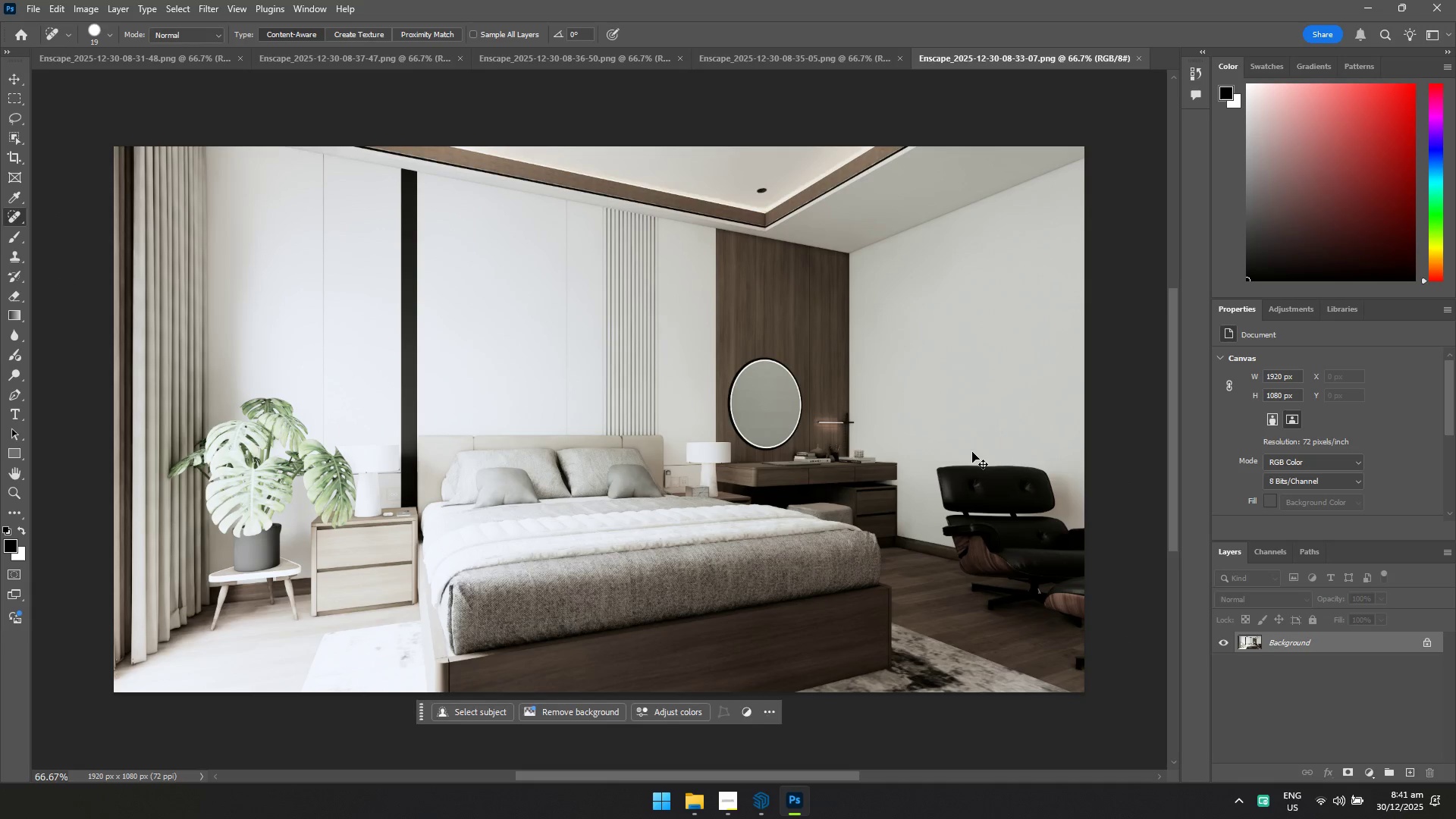 
key(Control+Shift+A)
 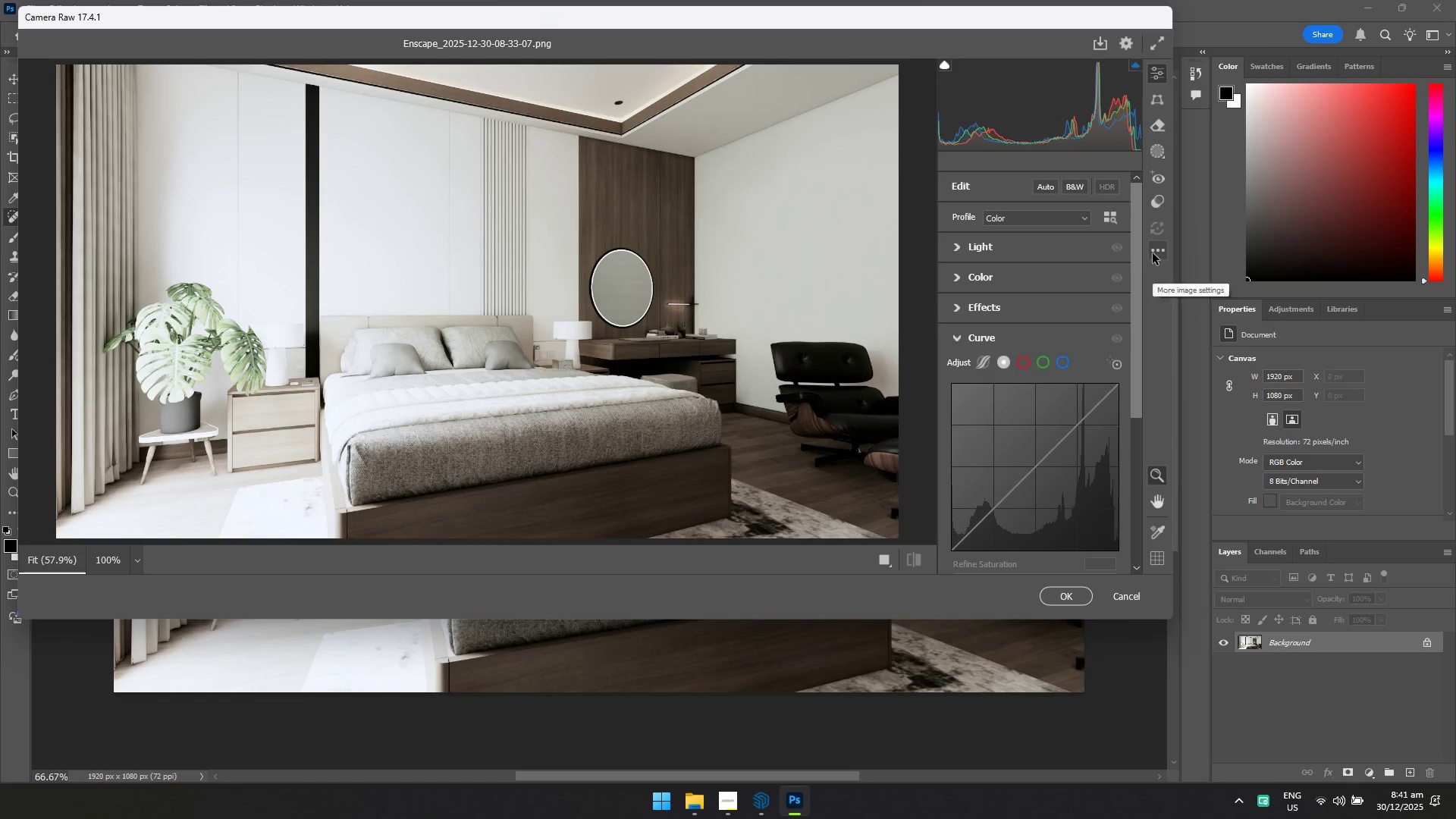 
left_click([1191, 441])
 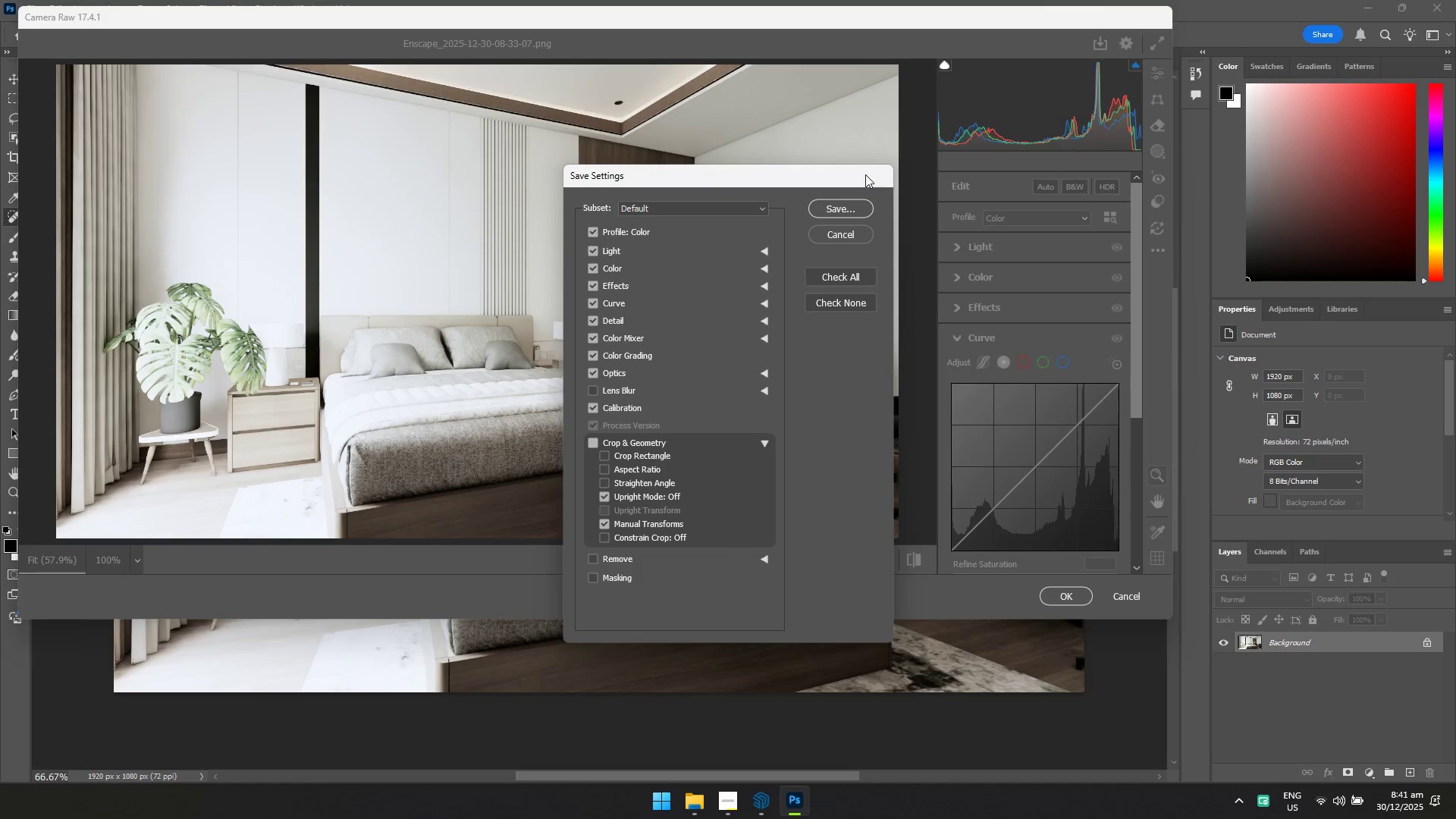 
left_click([855, 240])
 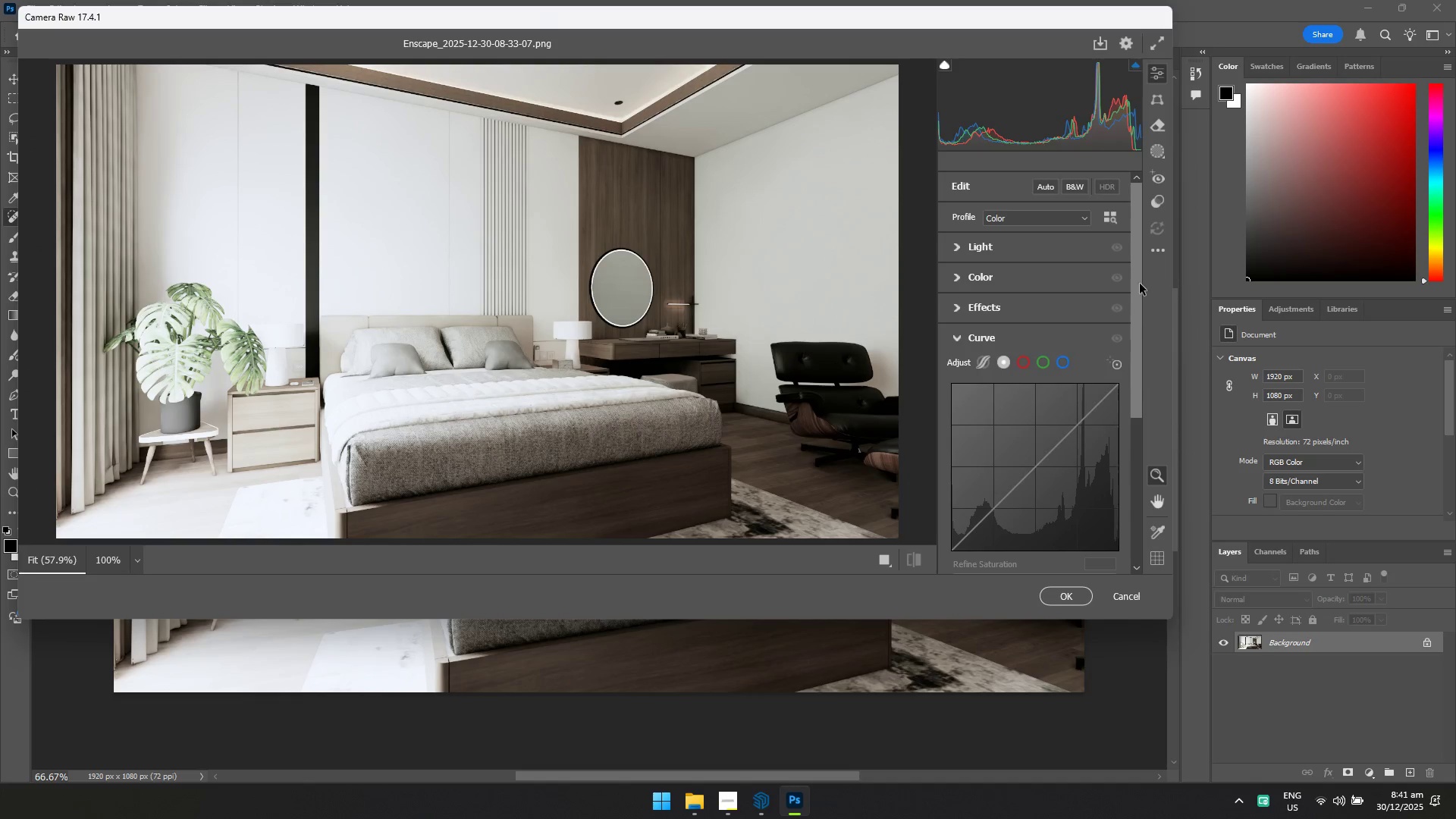 
left_click([1155, 251])
 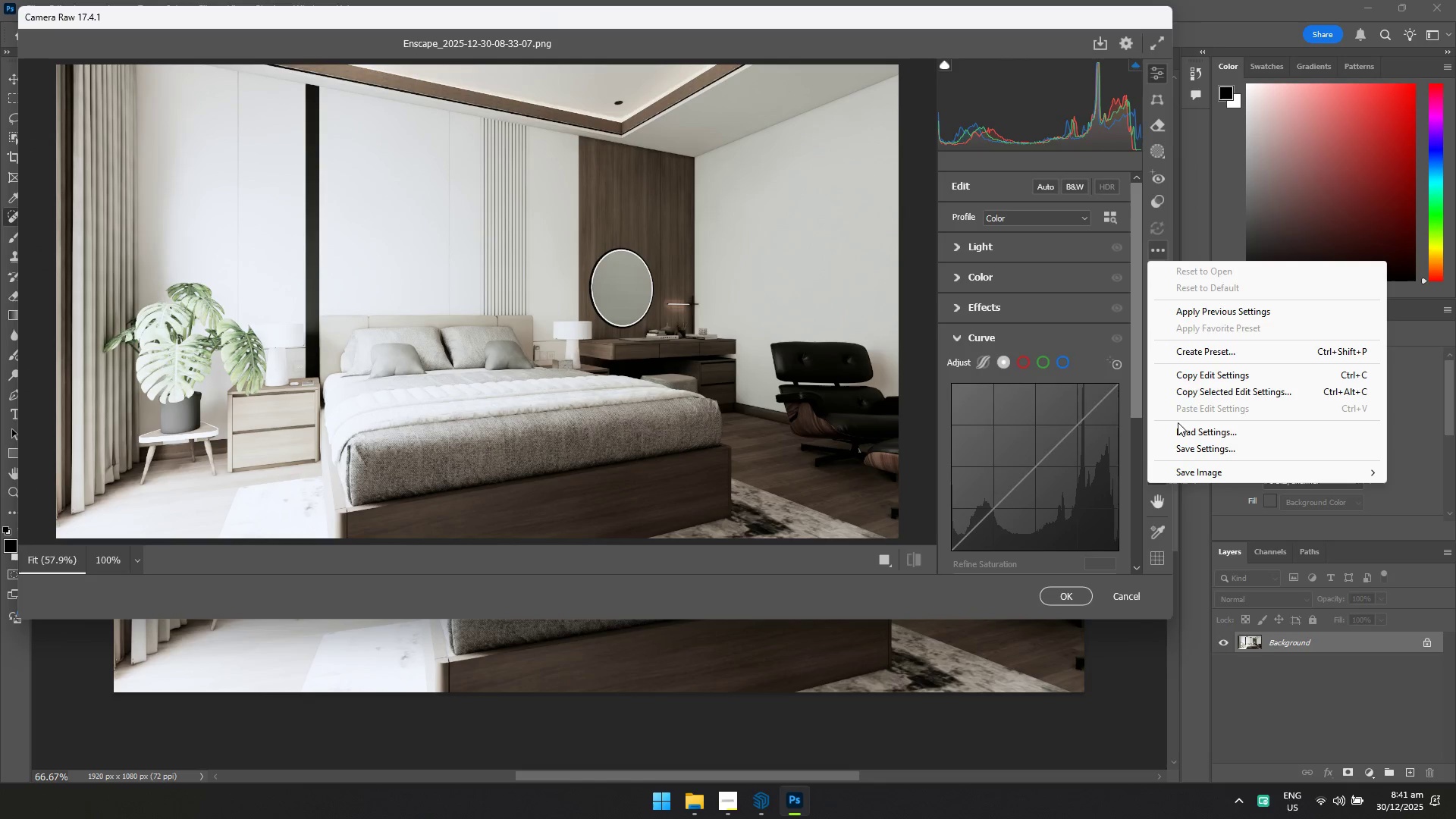 
left_click([1180, 425])
 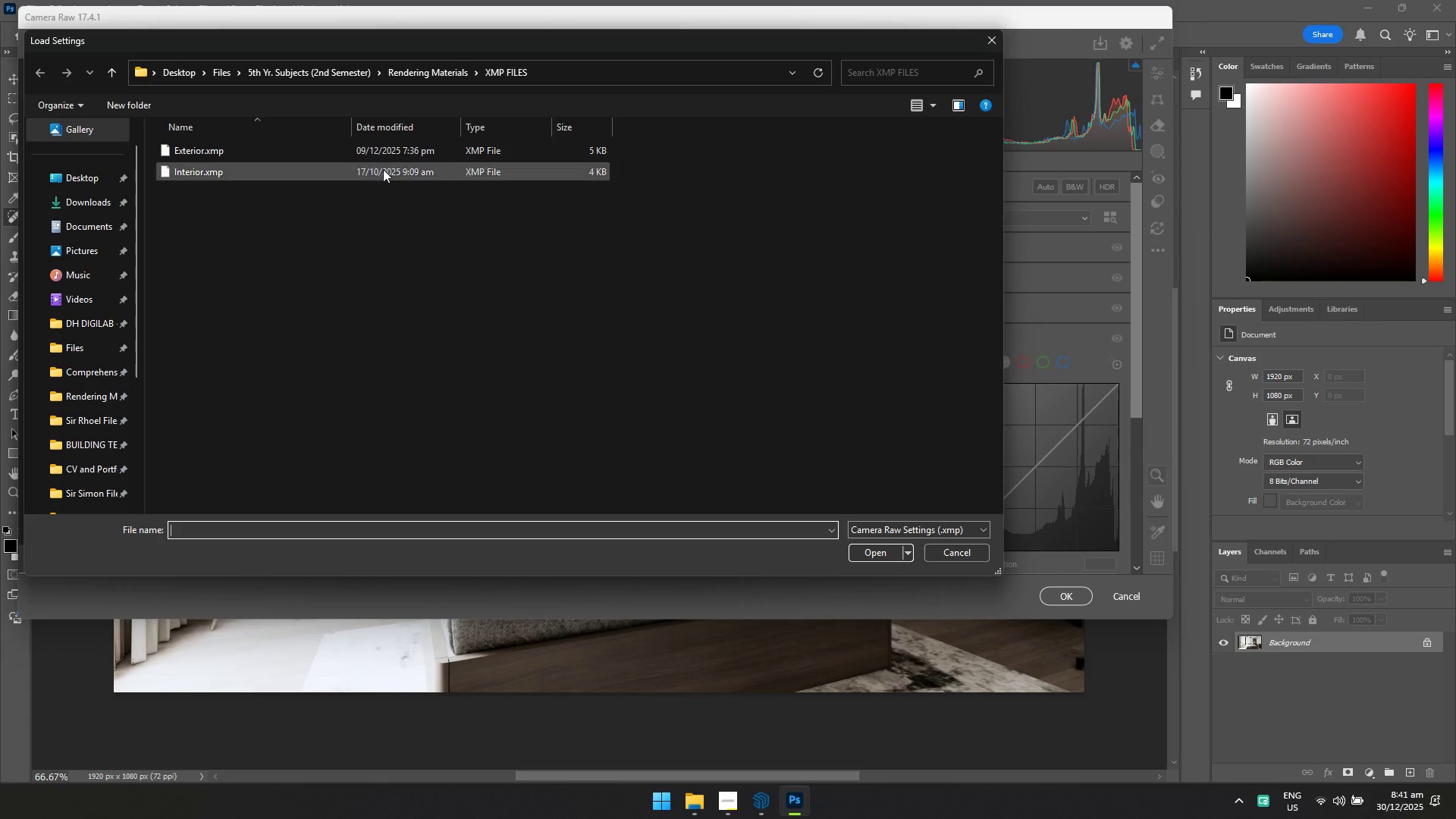 
left_click([377, 157])
 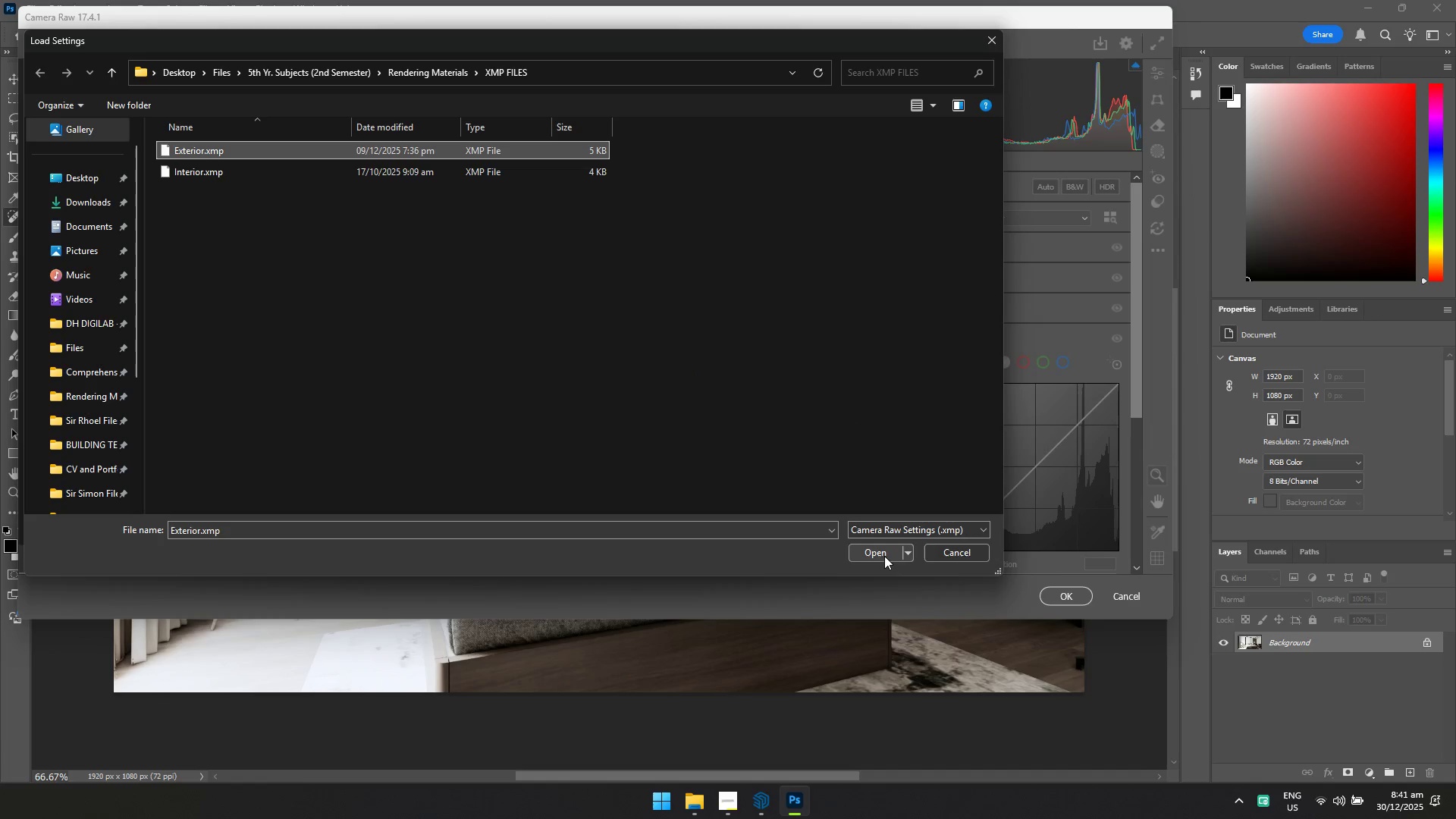 
left_click([884, 556])
 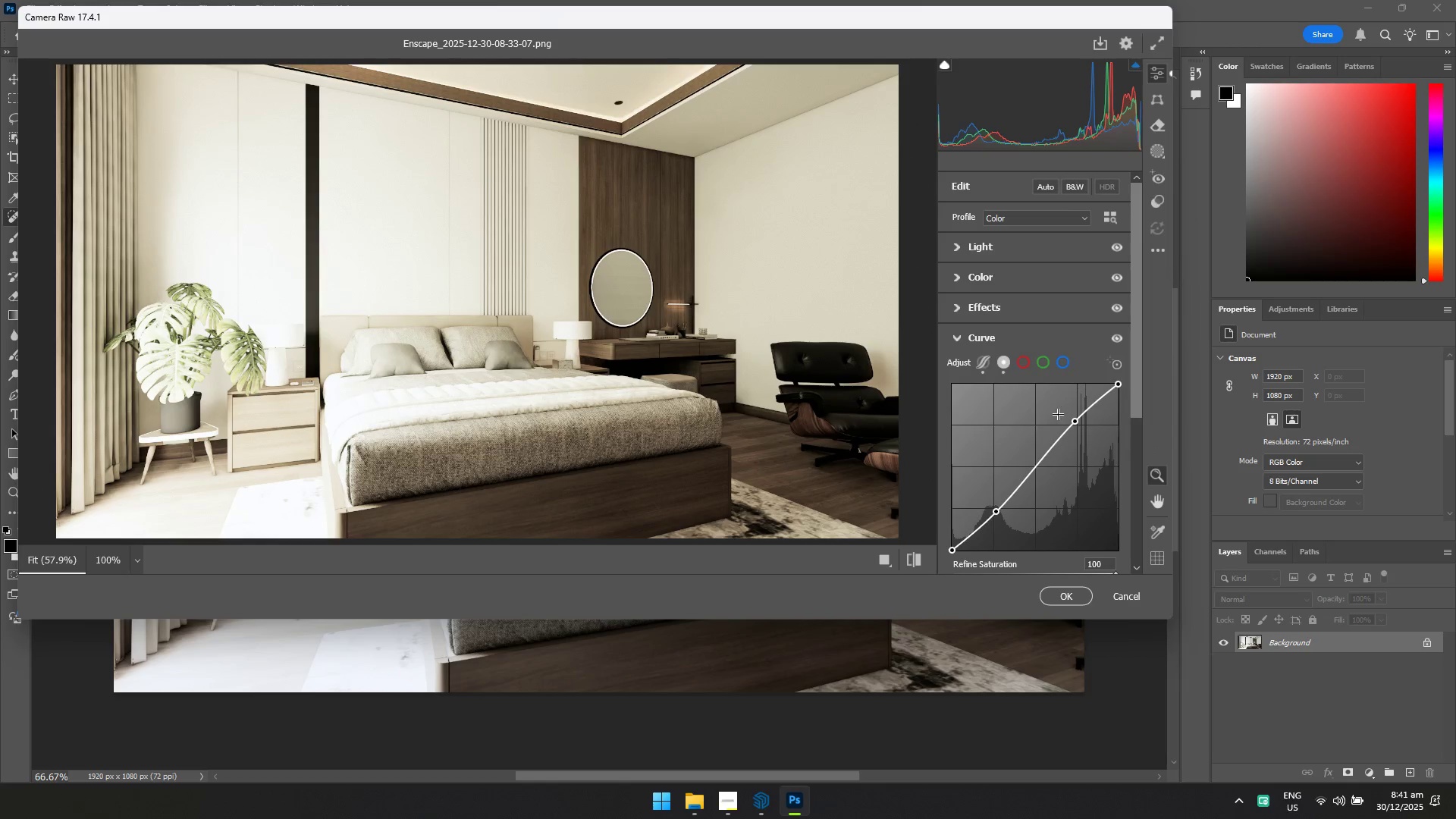 
left_click([1149, 245])
 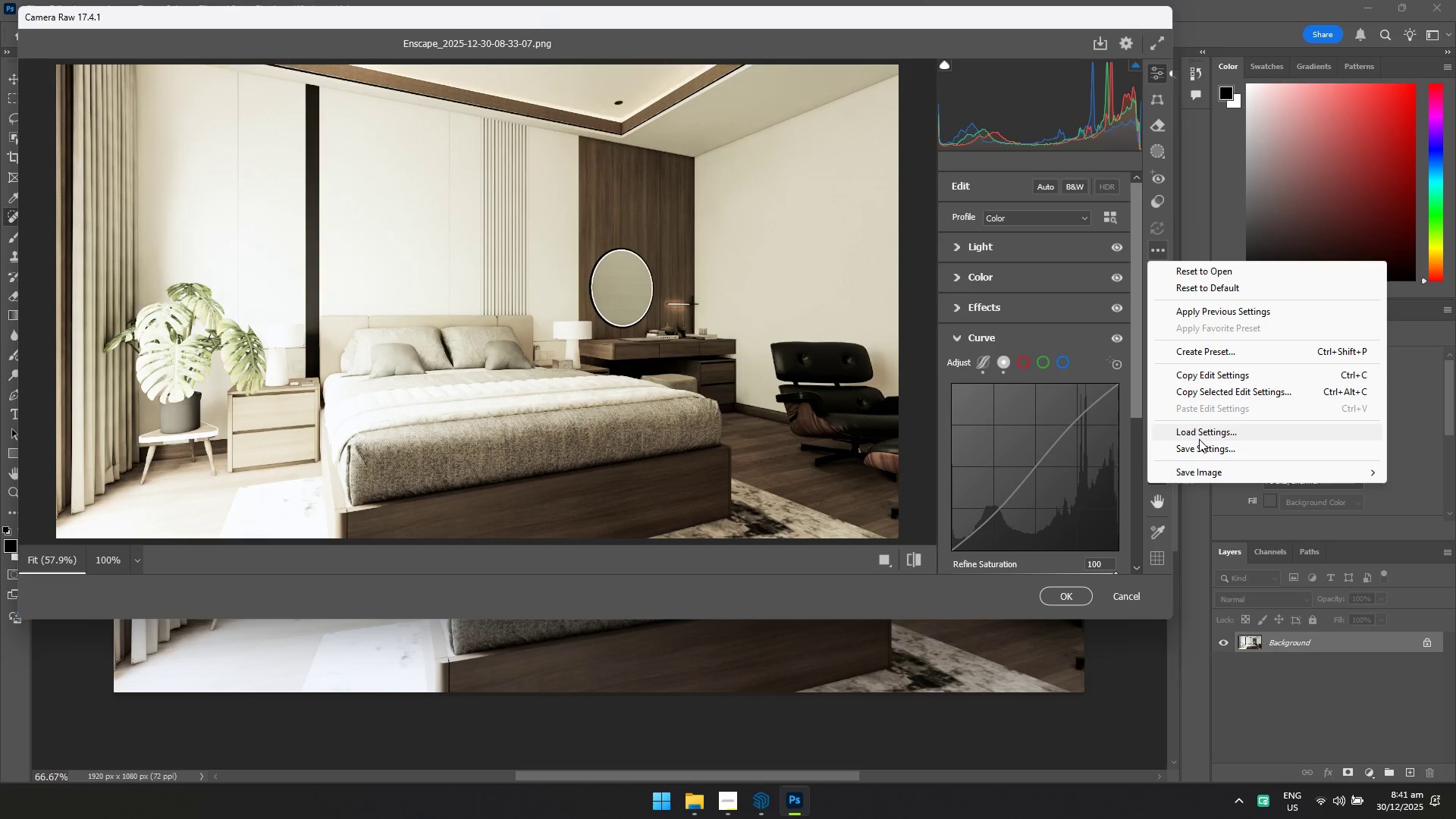 
left_click([1200, 435])
 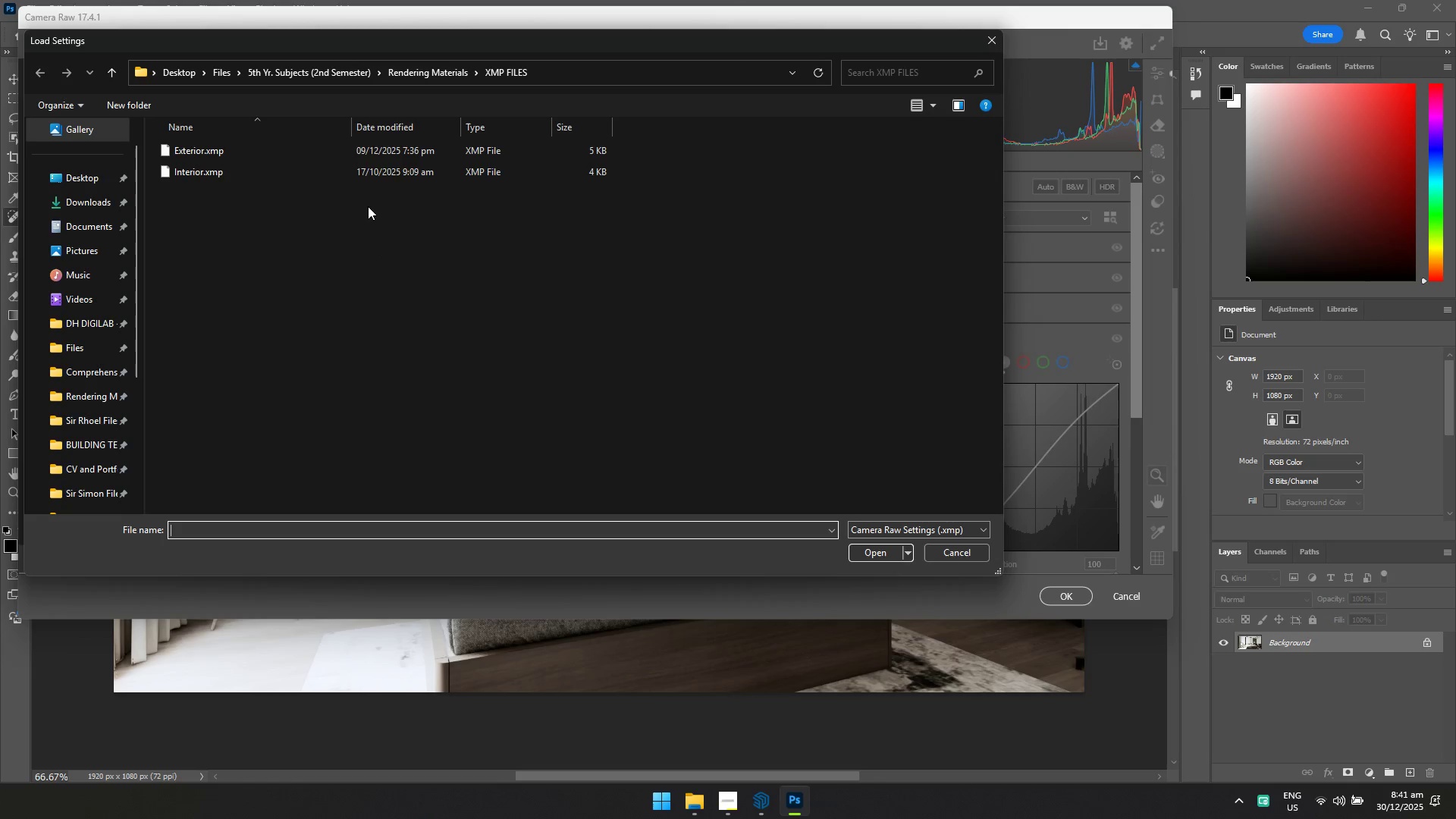 
left_click([347, 174])
 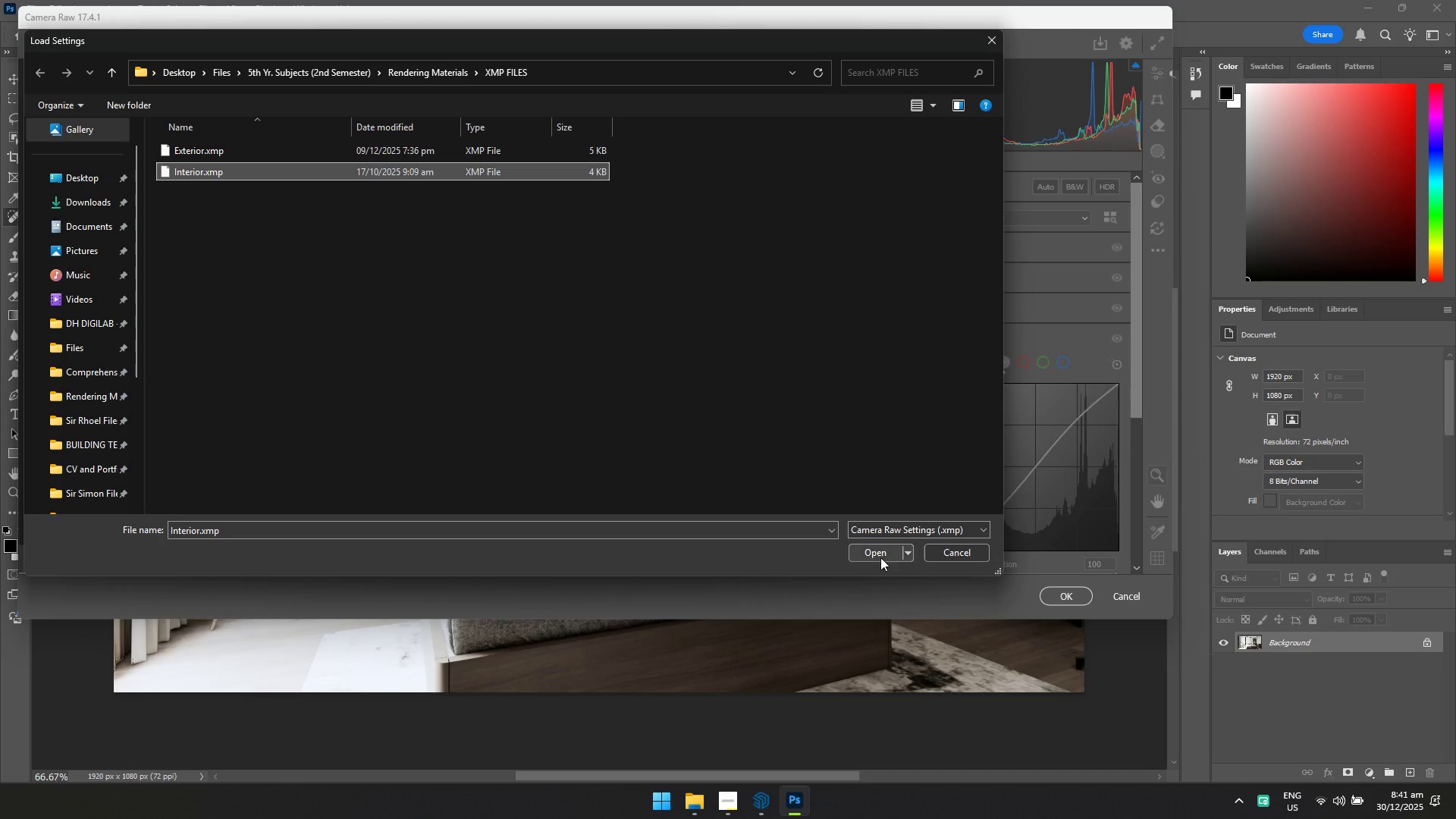 
left_click([878, 545])
 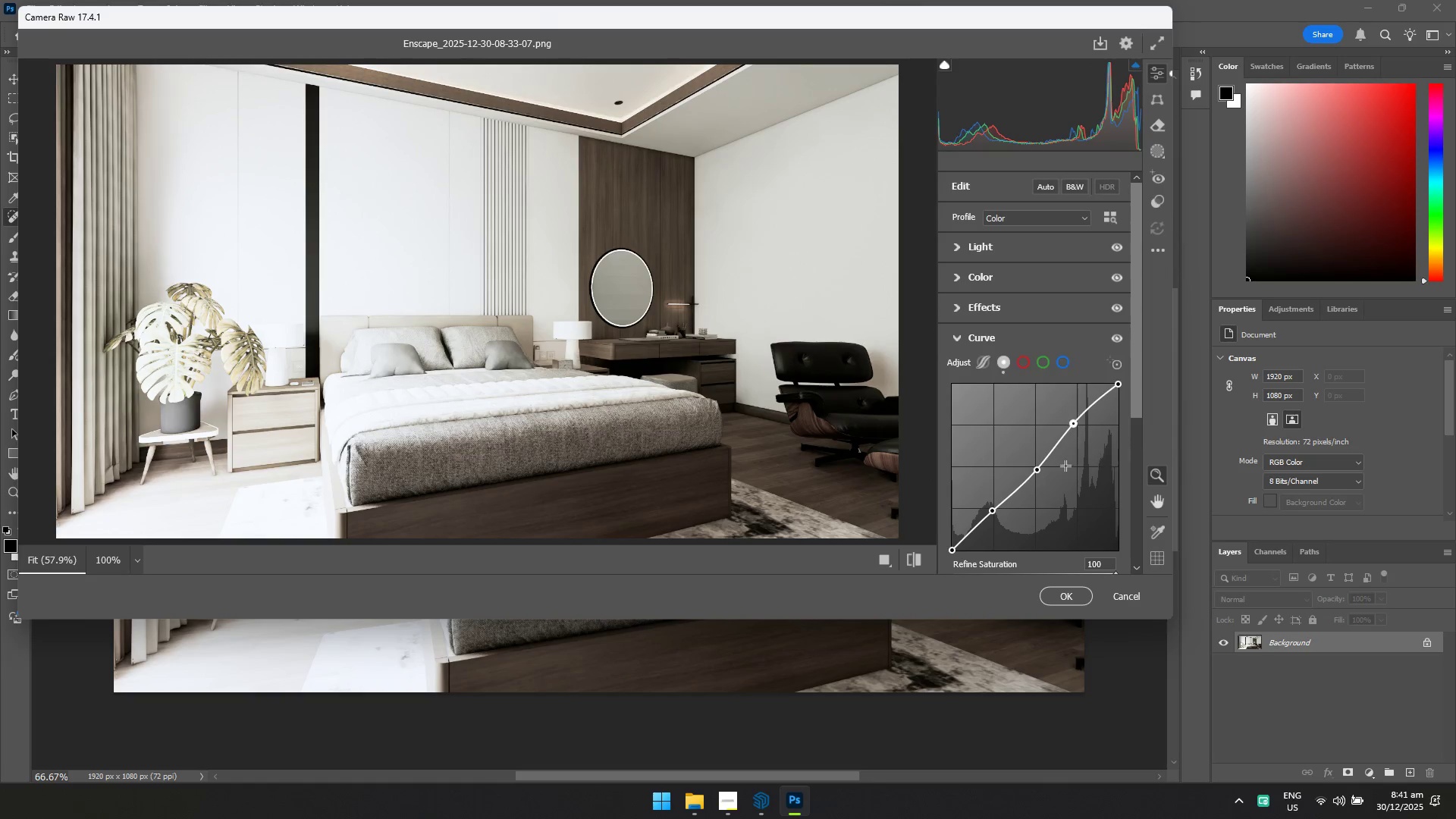 
left_click_drag(start_coordinate=[995, 506], to_coordinate=[996, 511])
 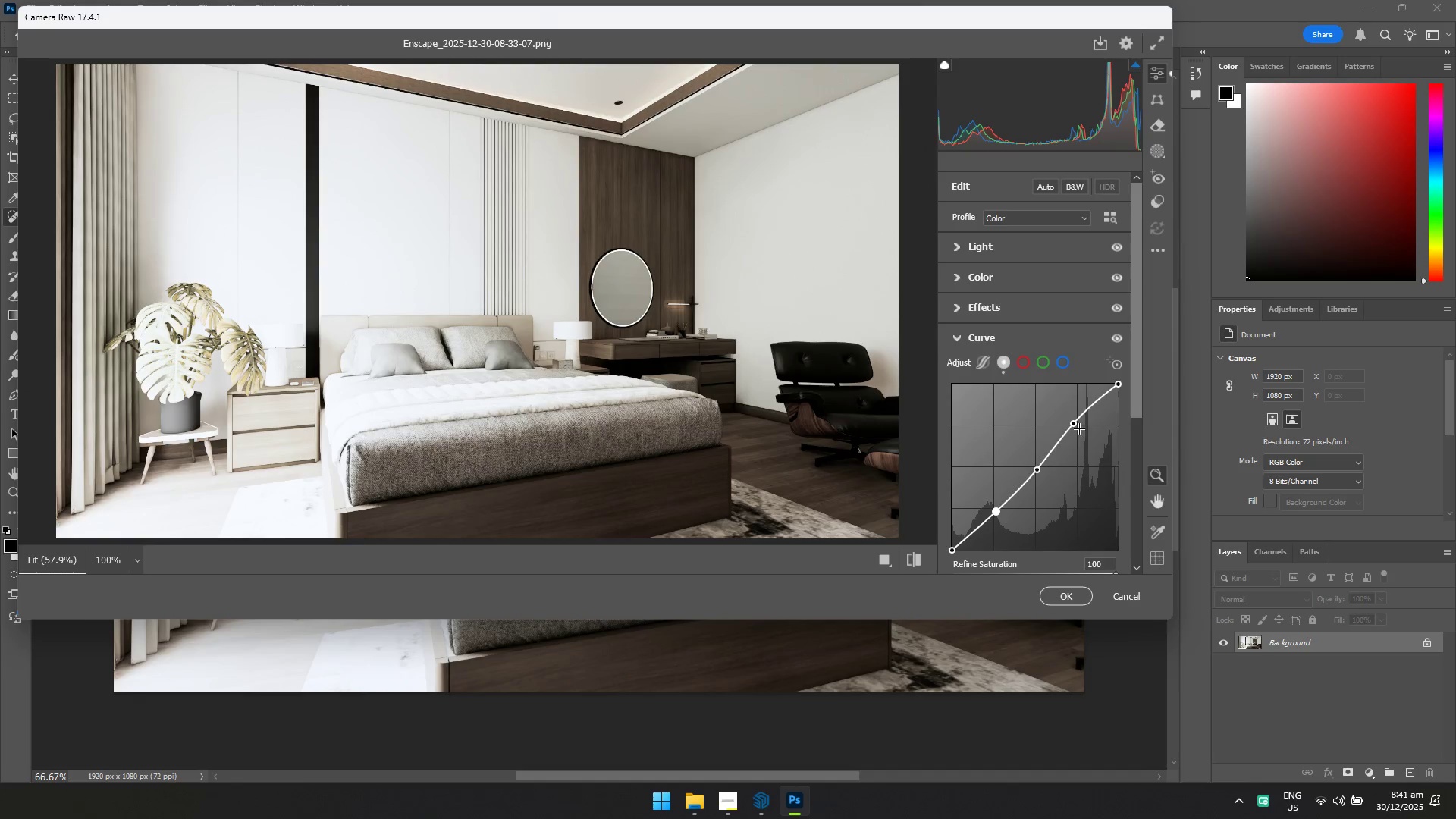 
left_click_drag(start_coordinate=[1075, 424], to_coordinate=[1075, 420])
 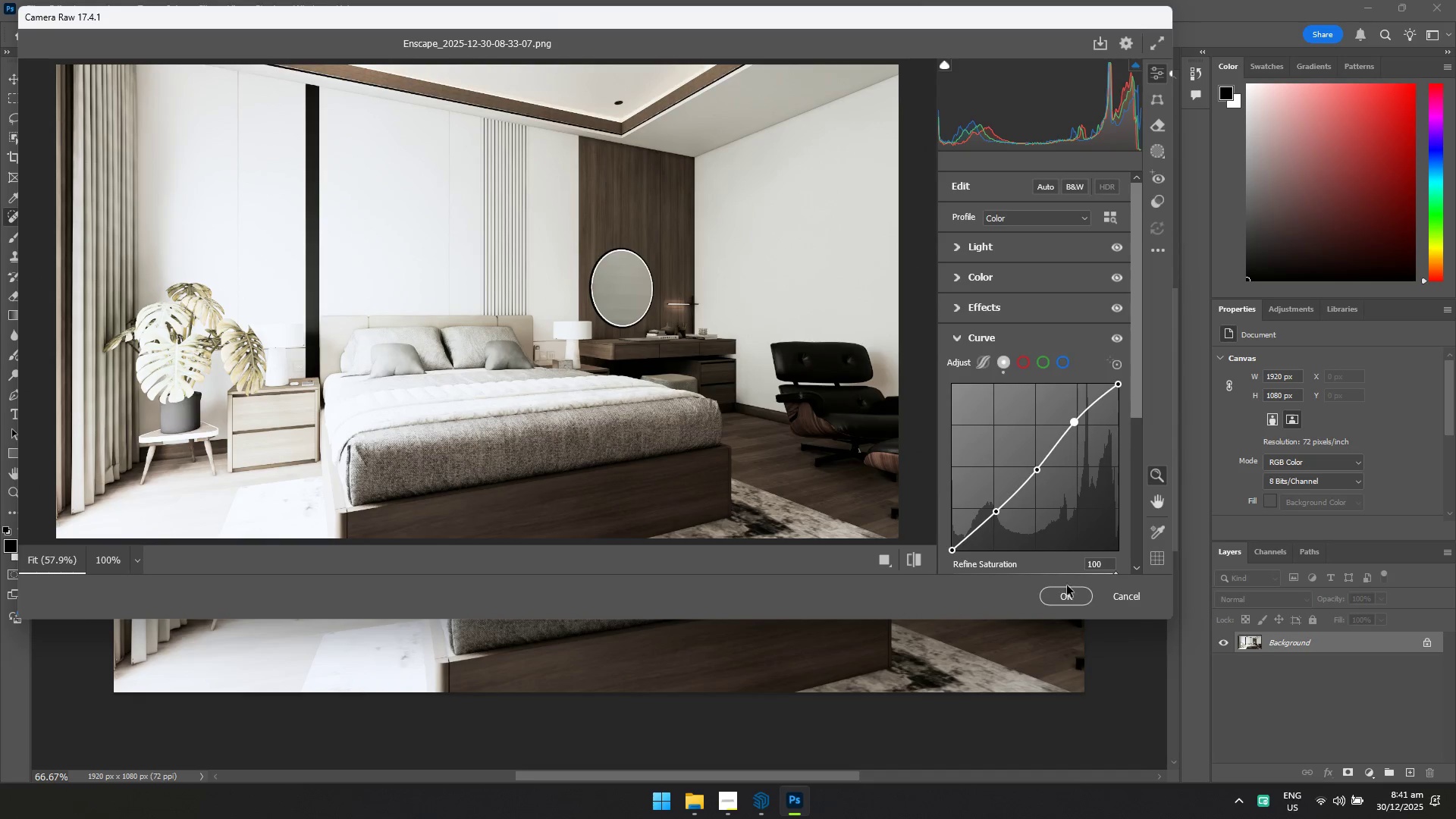 
left_click([1068, 592])
 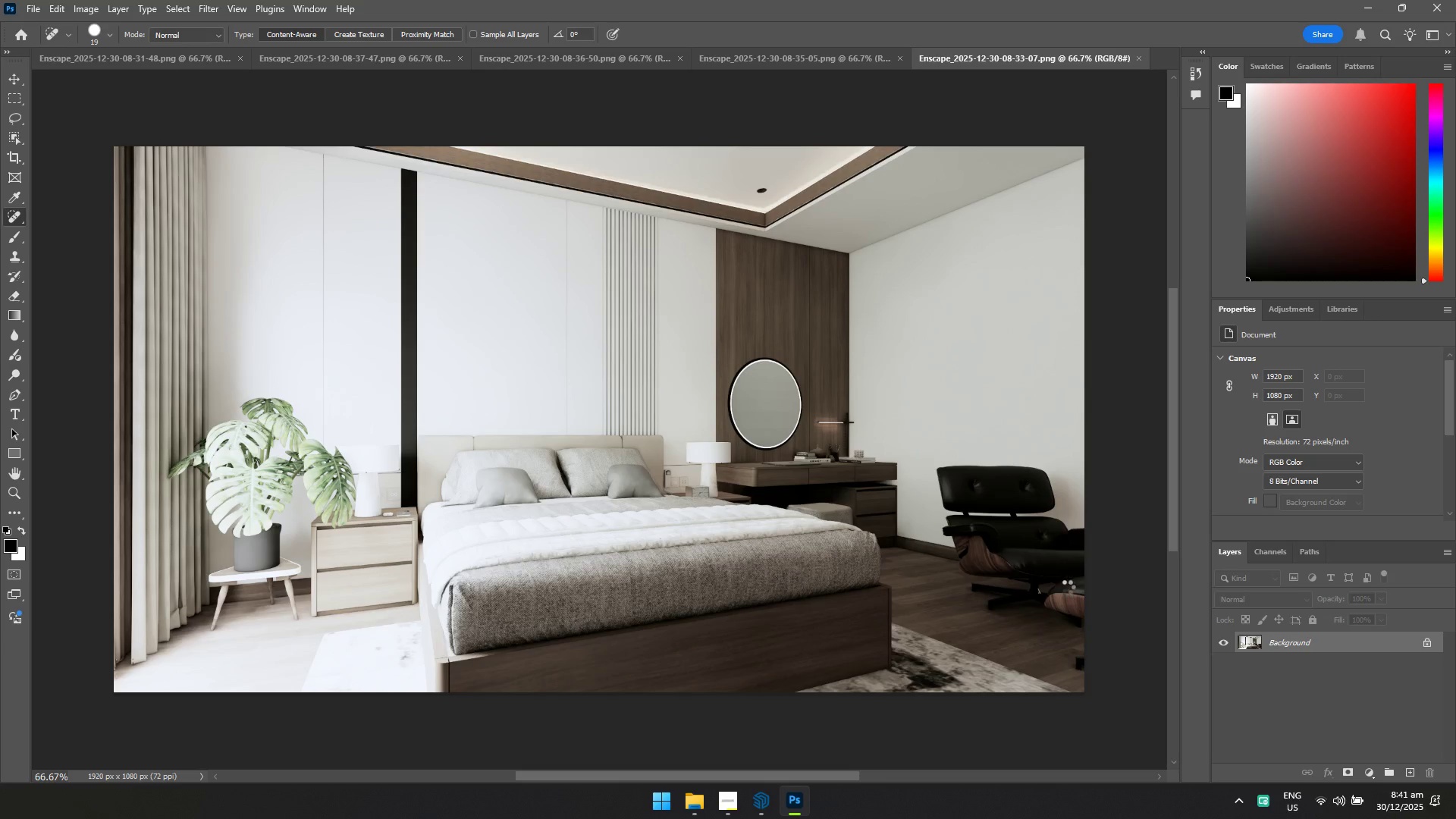 
key(Control+S)
 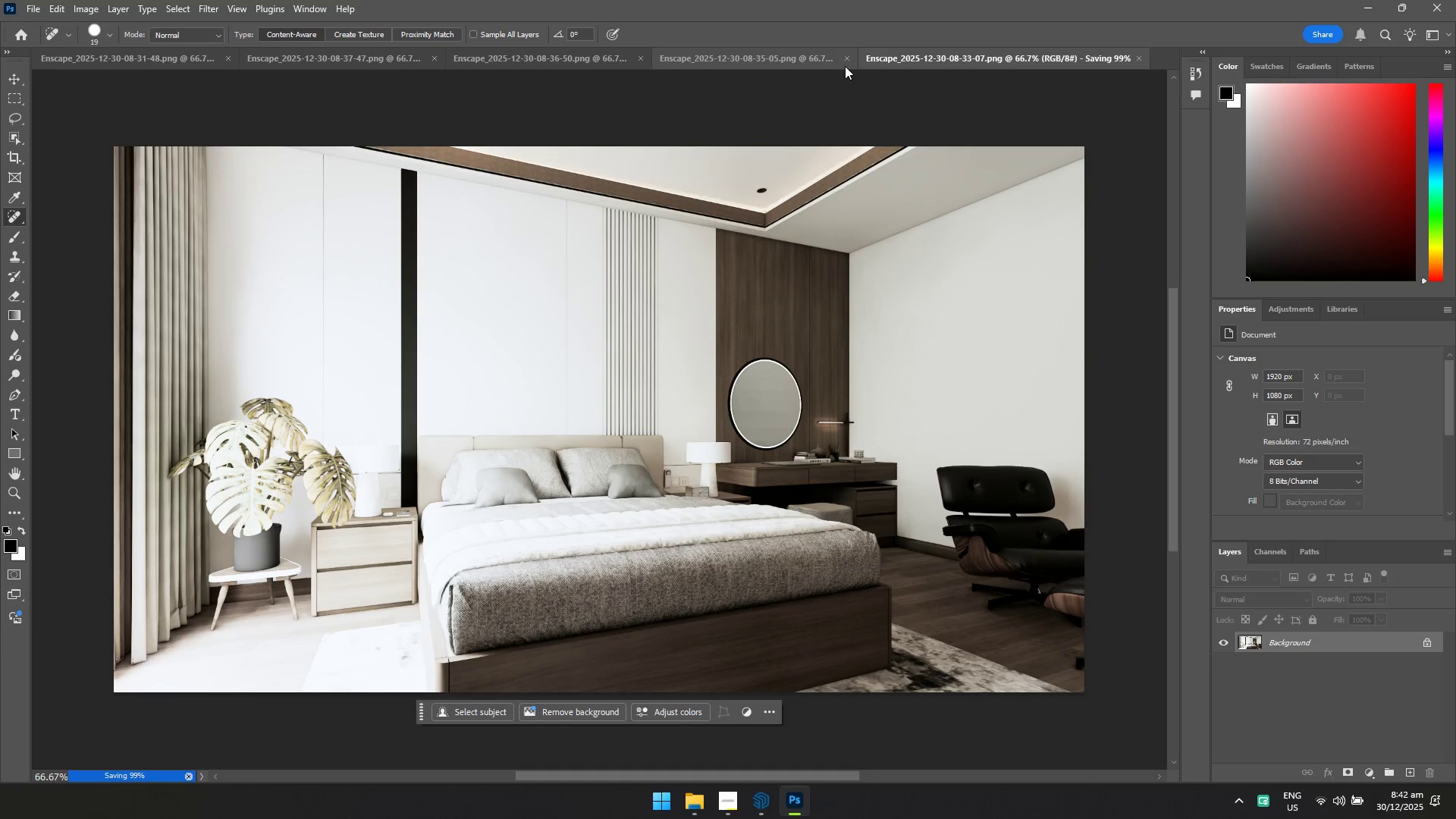 
left_click([830, 67])
 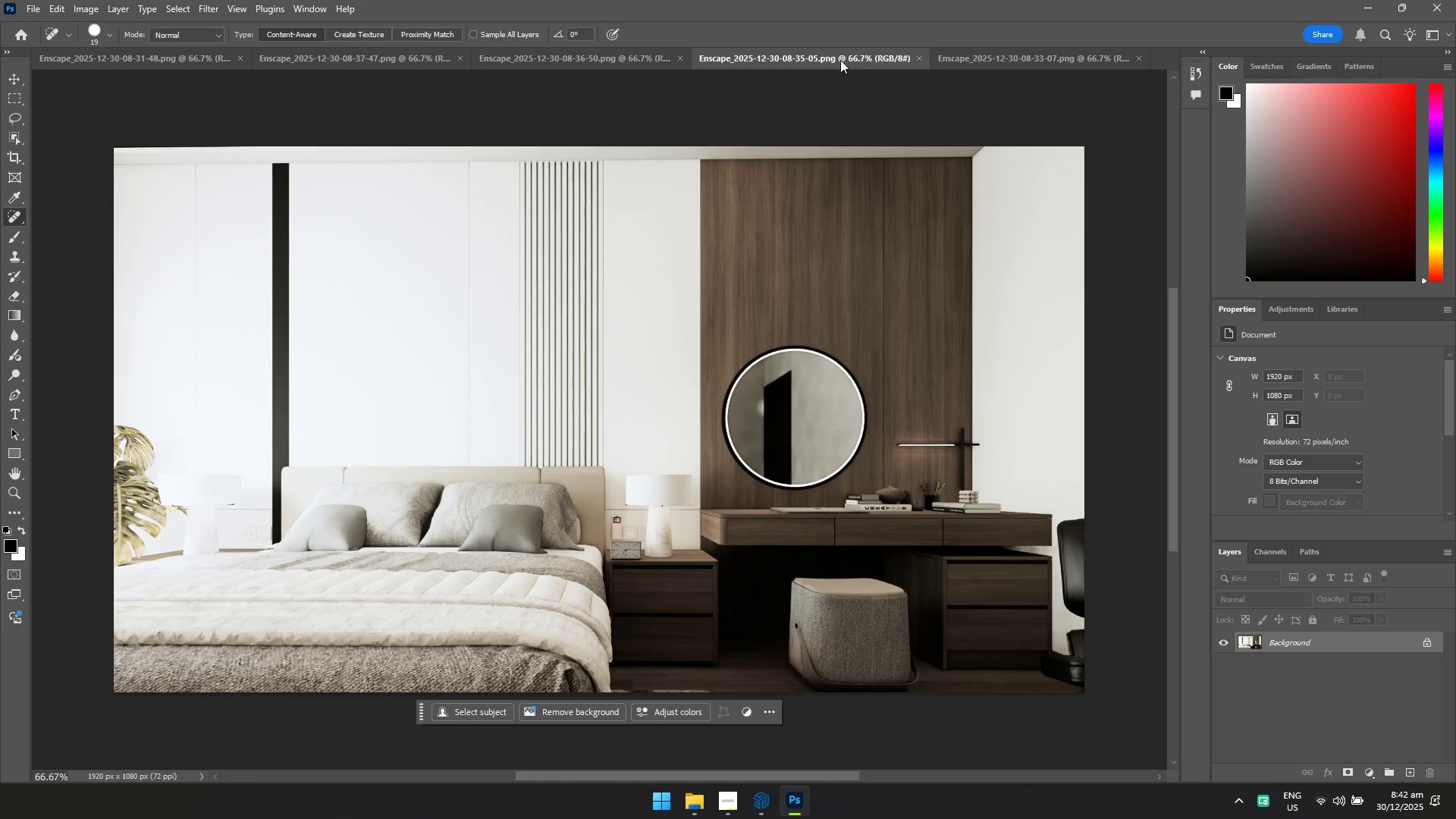 
key(Control+ControlLeft)
 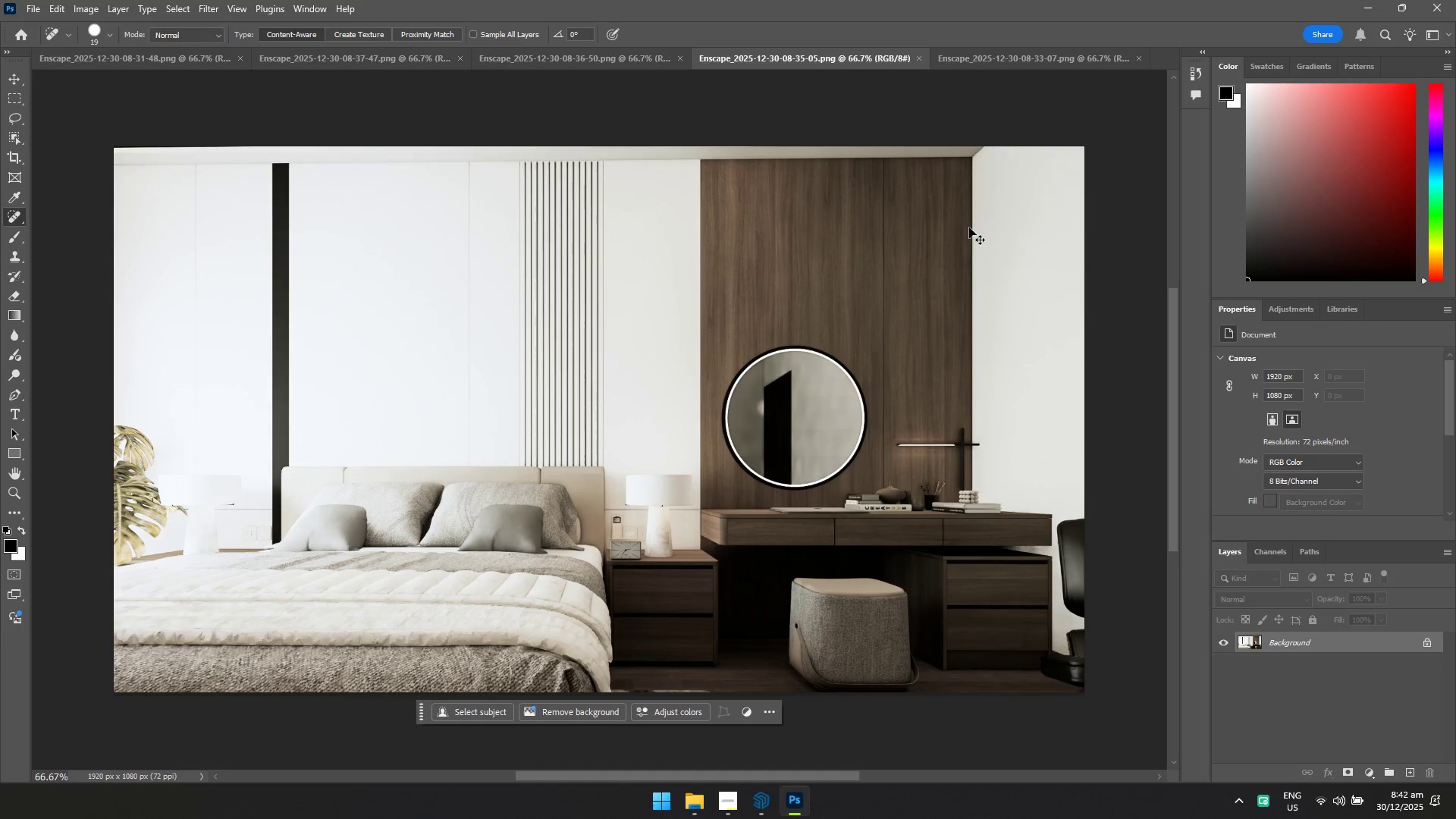 
key(Control+S)
 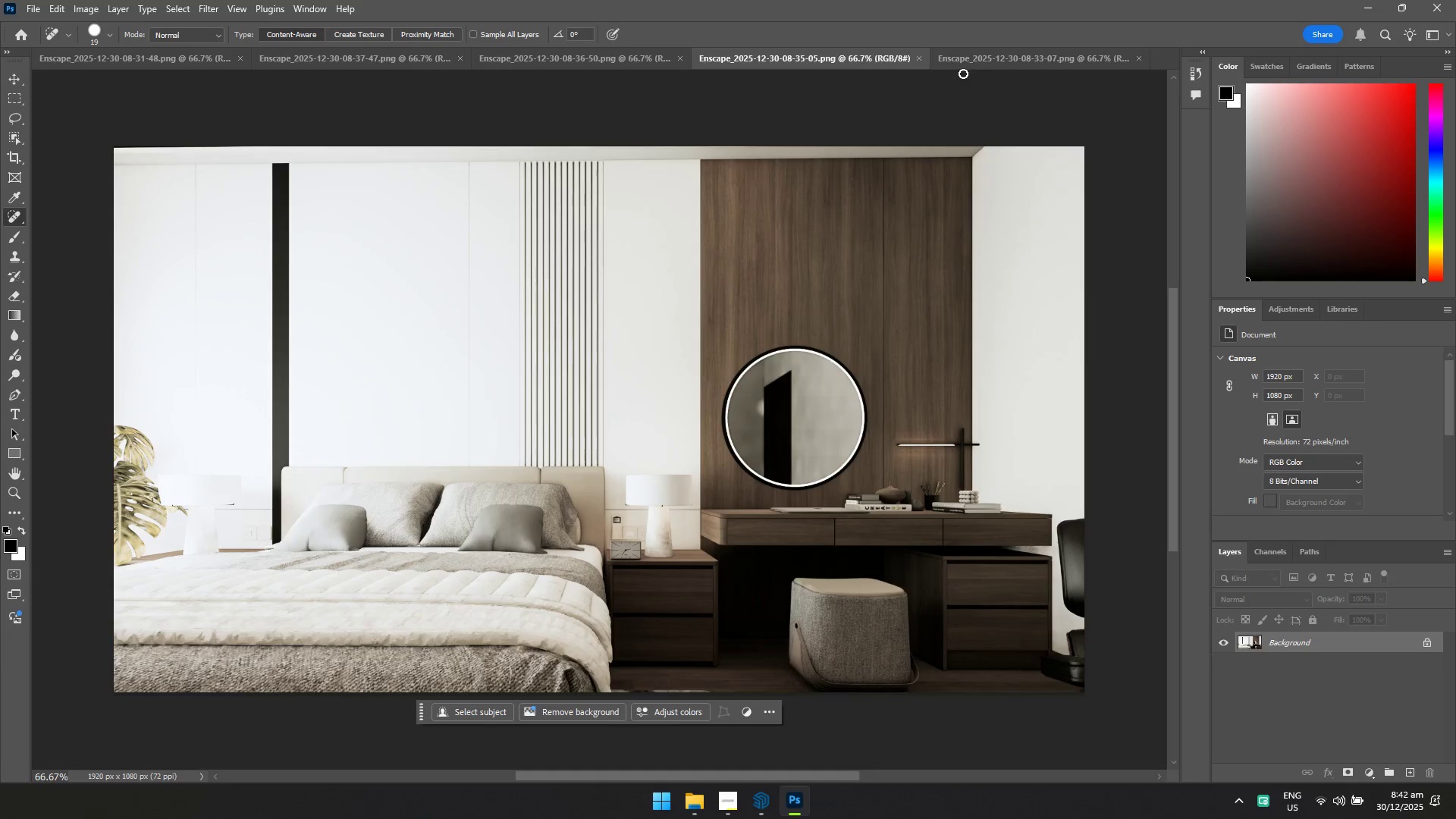 
left_click([965, 61])
 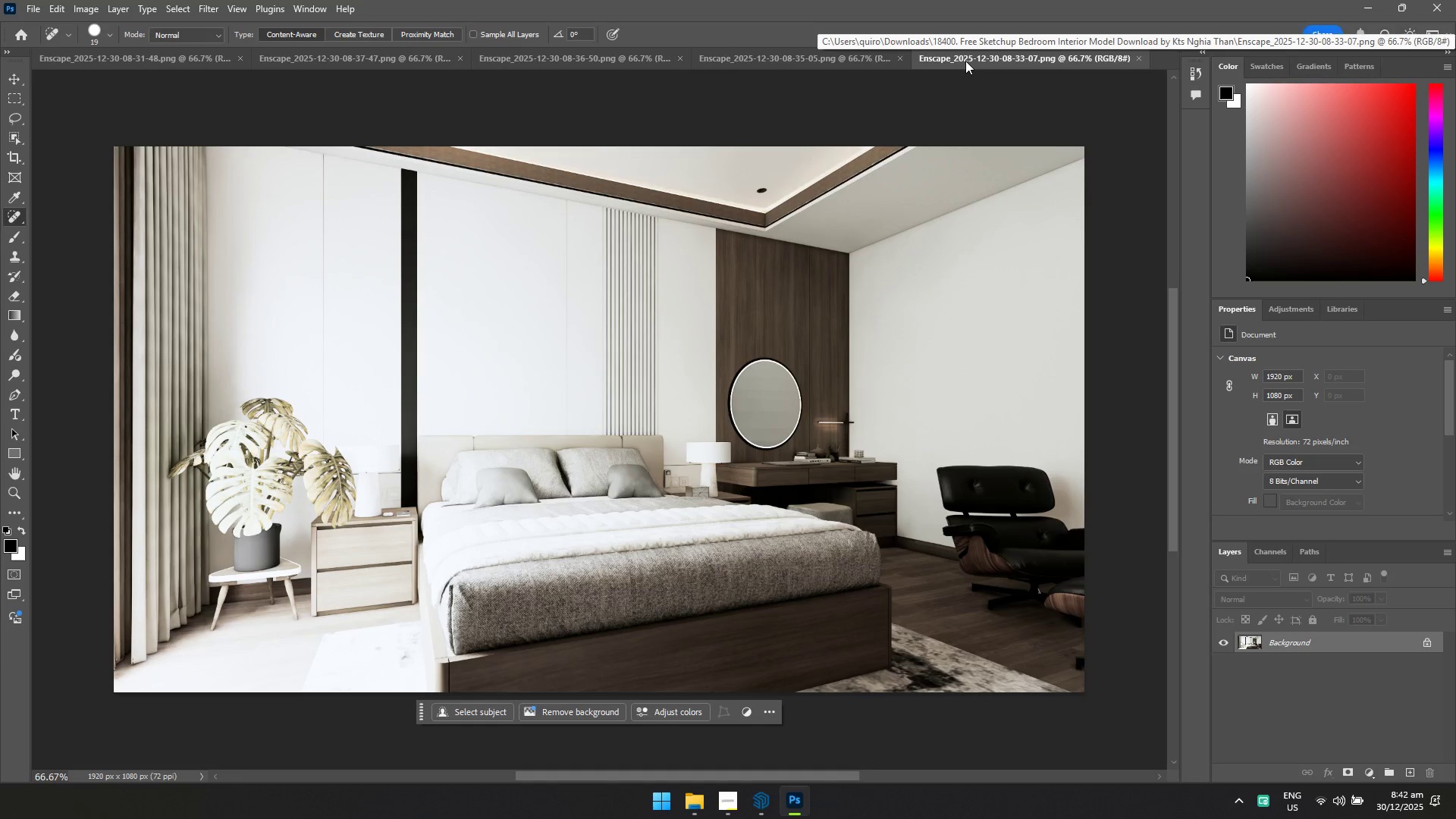 
left_click([1455, 0])
 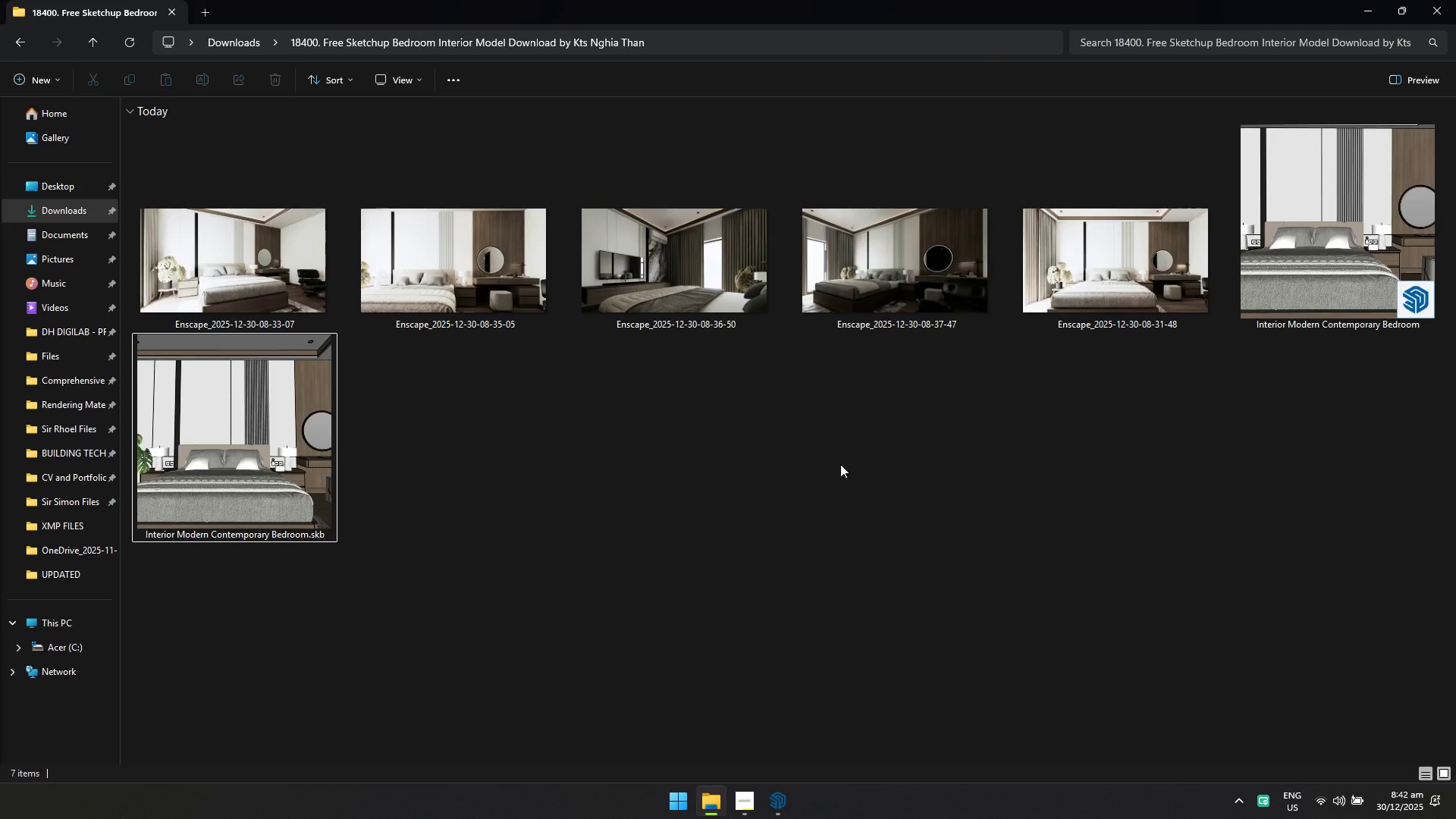 
left_click([765, 483])
 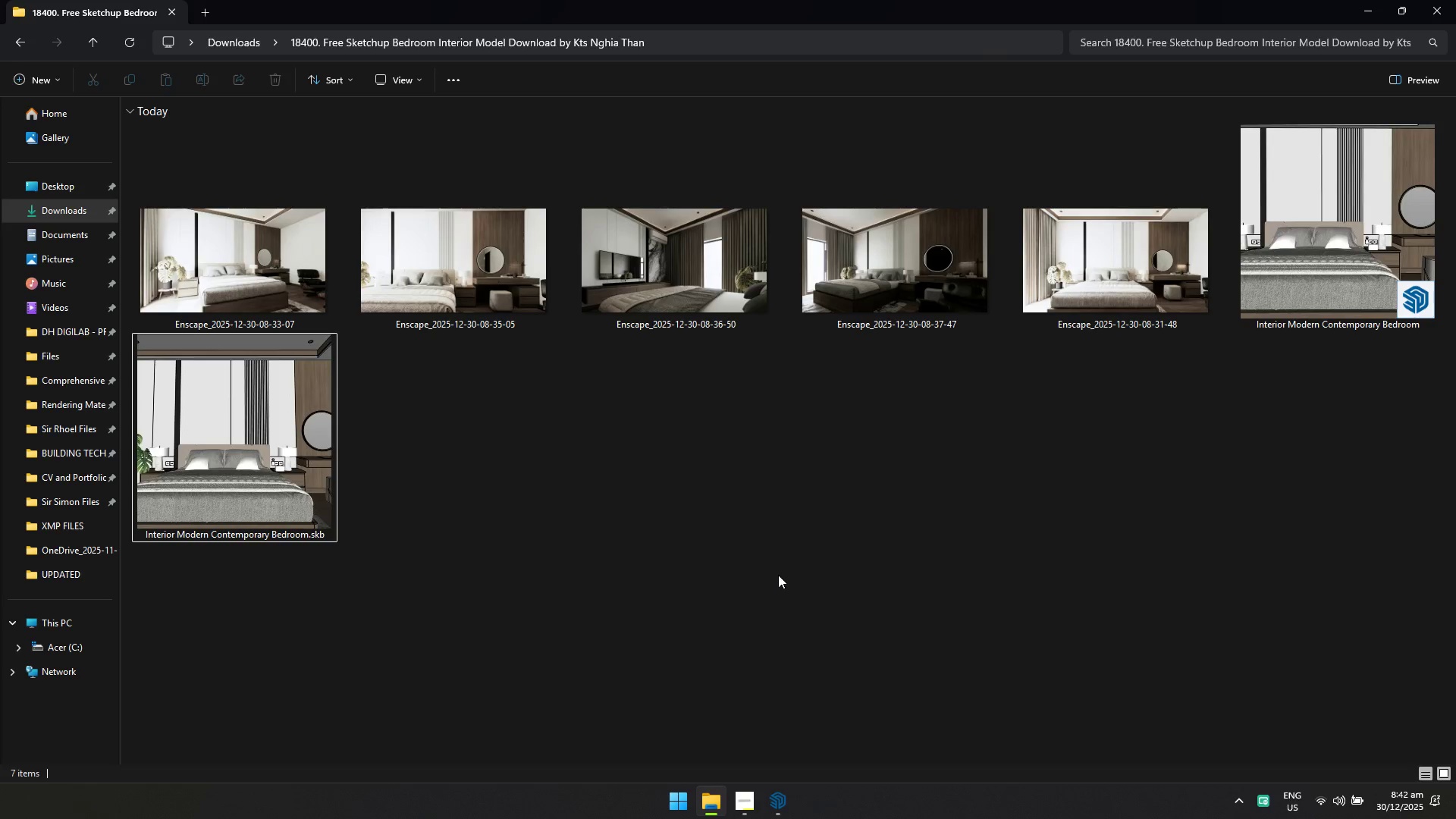 
key(Alt+AltLeft)
 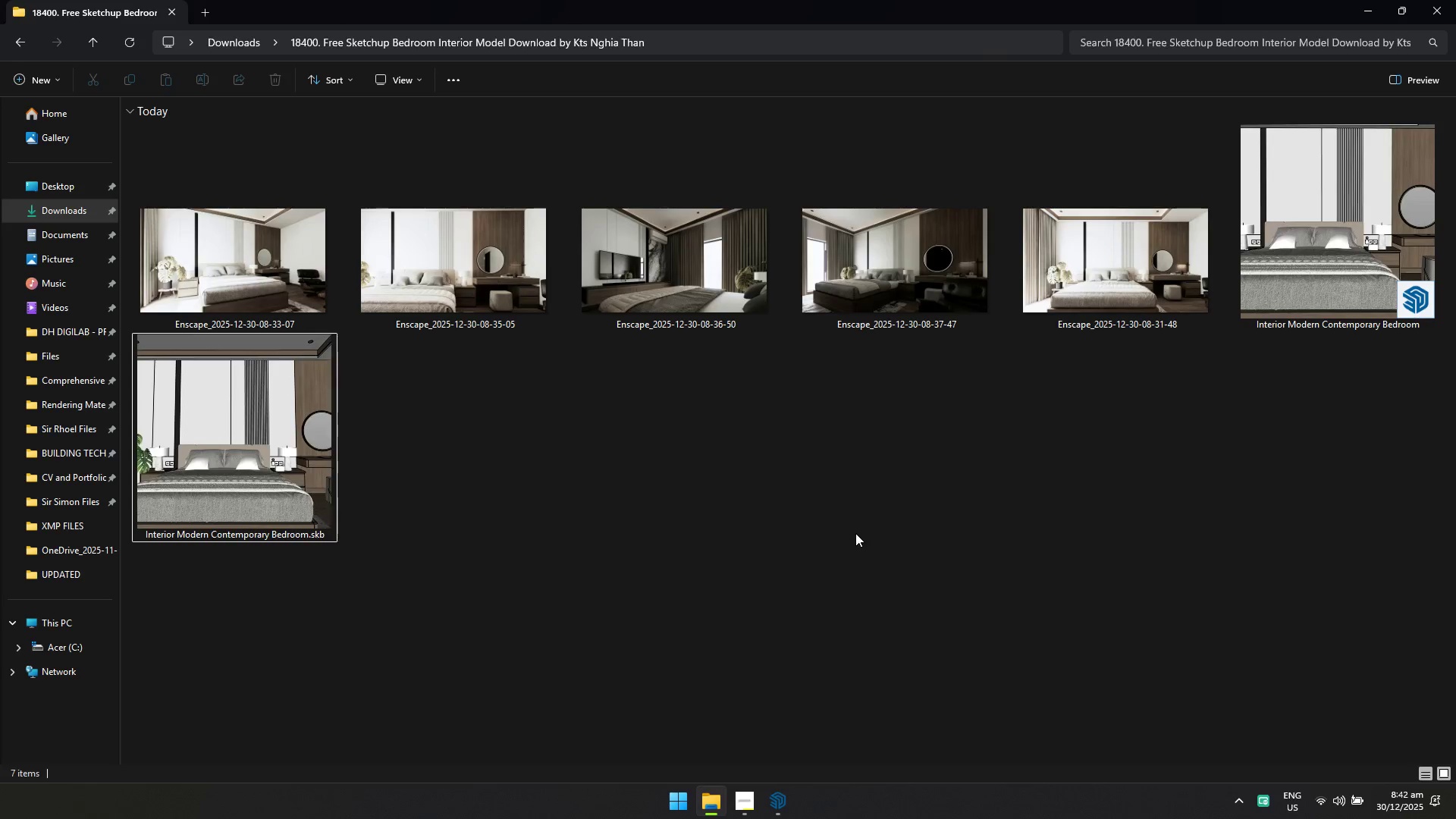 
key(Alt+Tab)